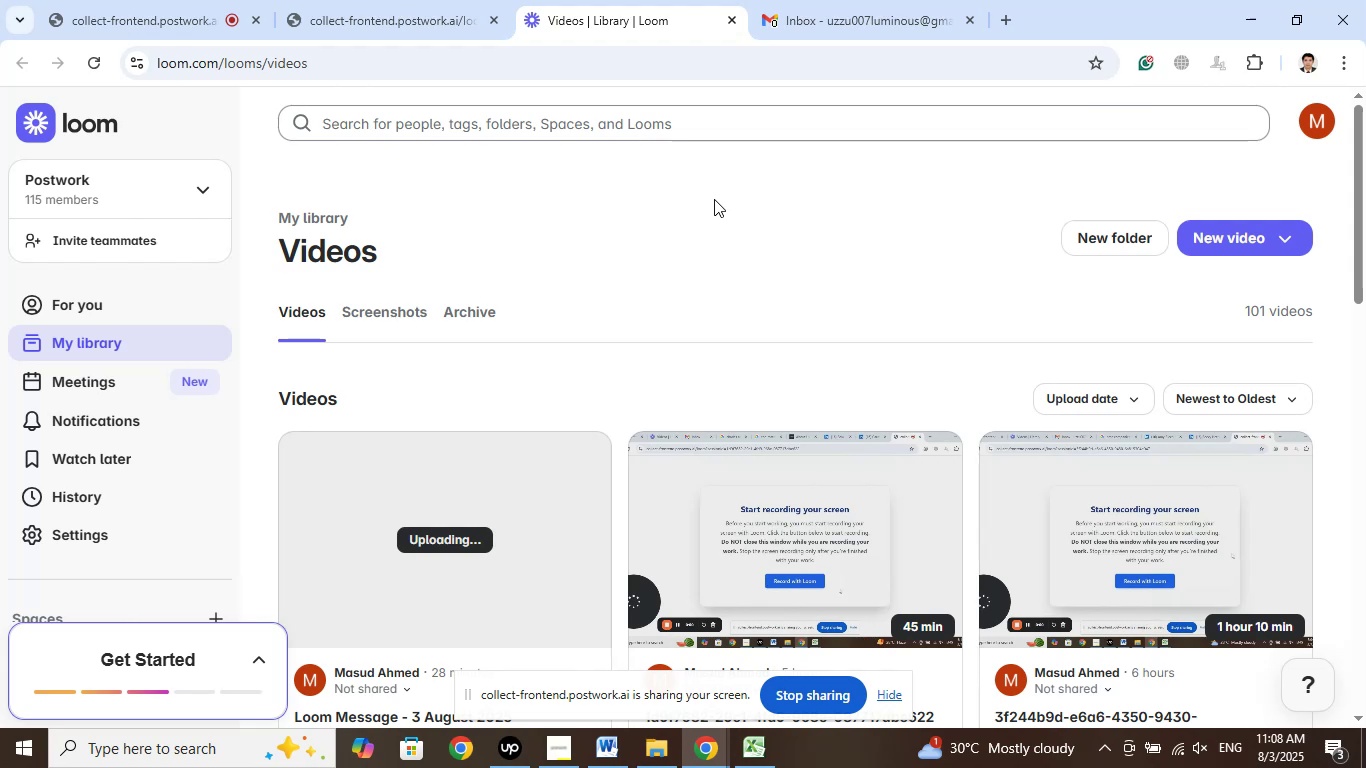 
left_click([714, 199])
 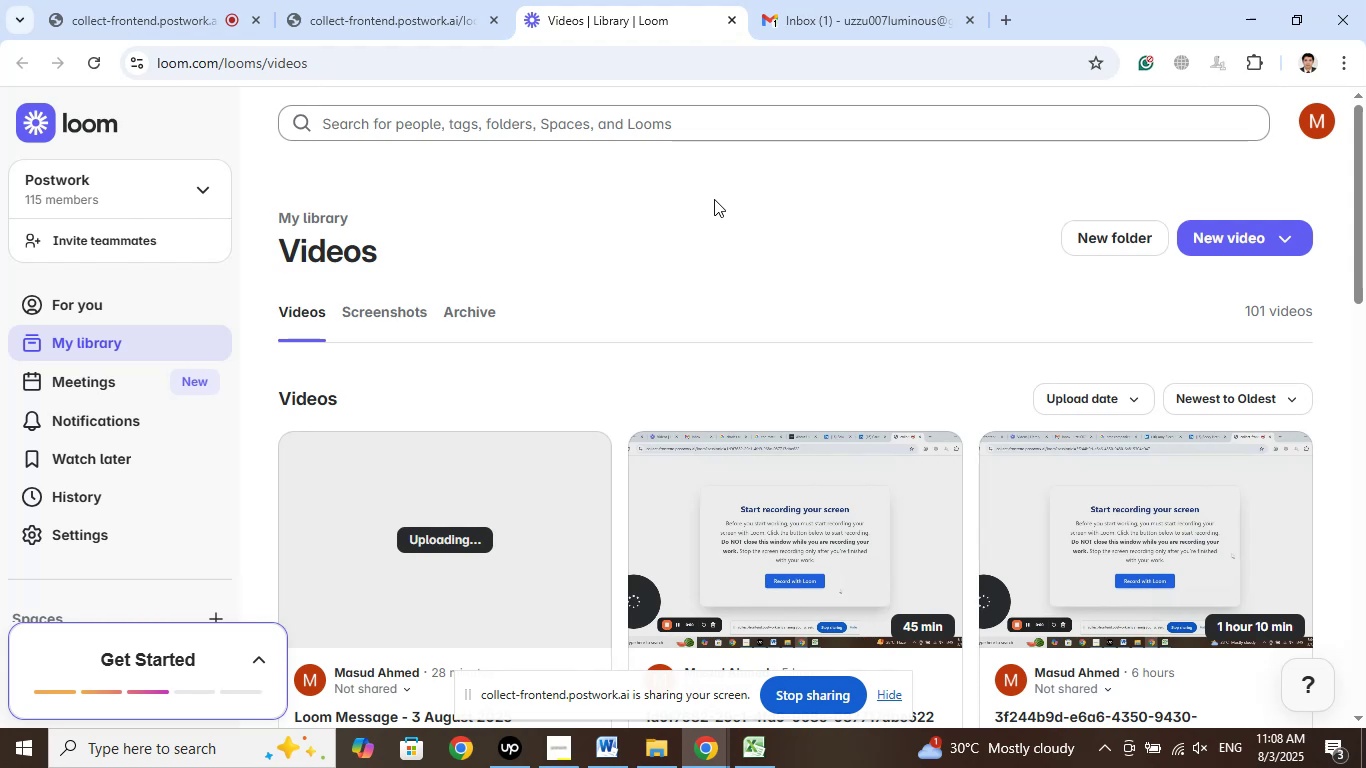 
wait(25.68)
 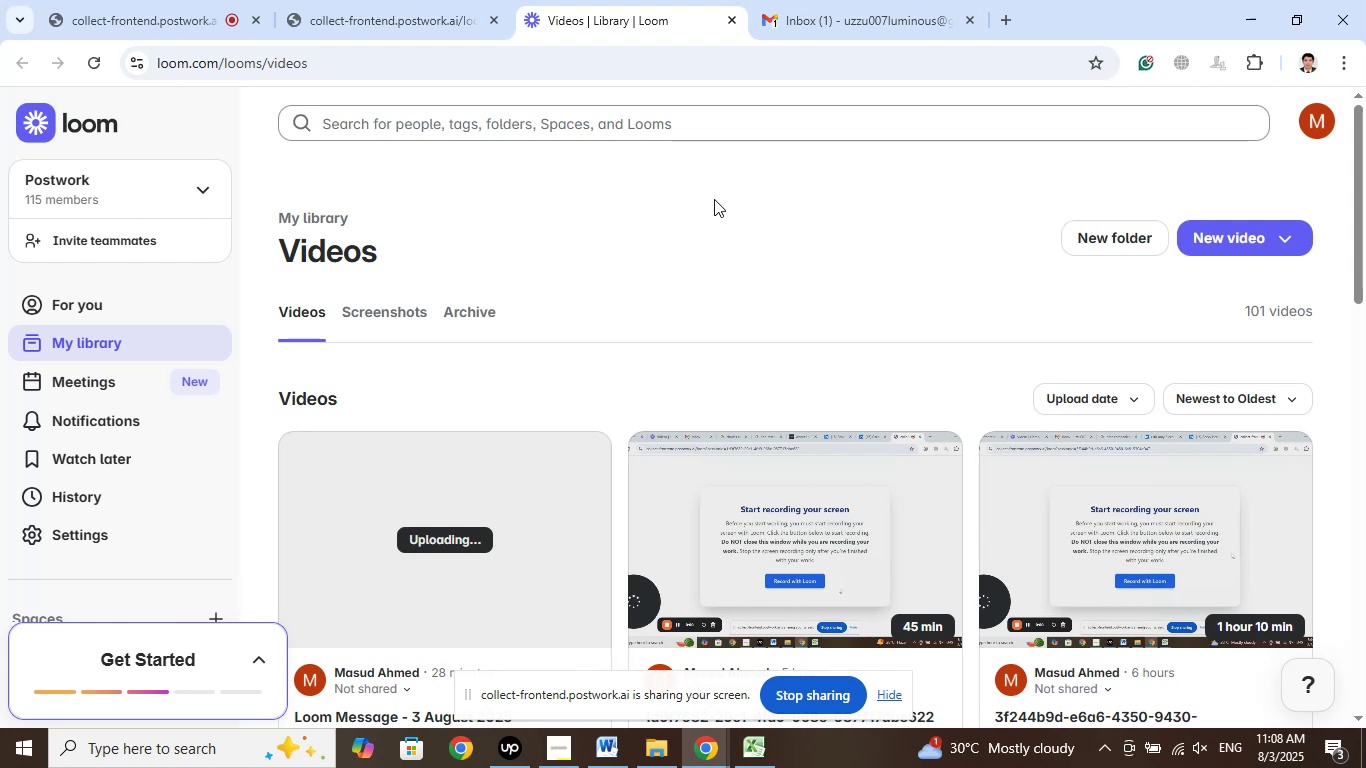 
left_click([889, 0])
 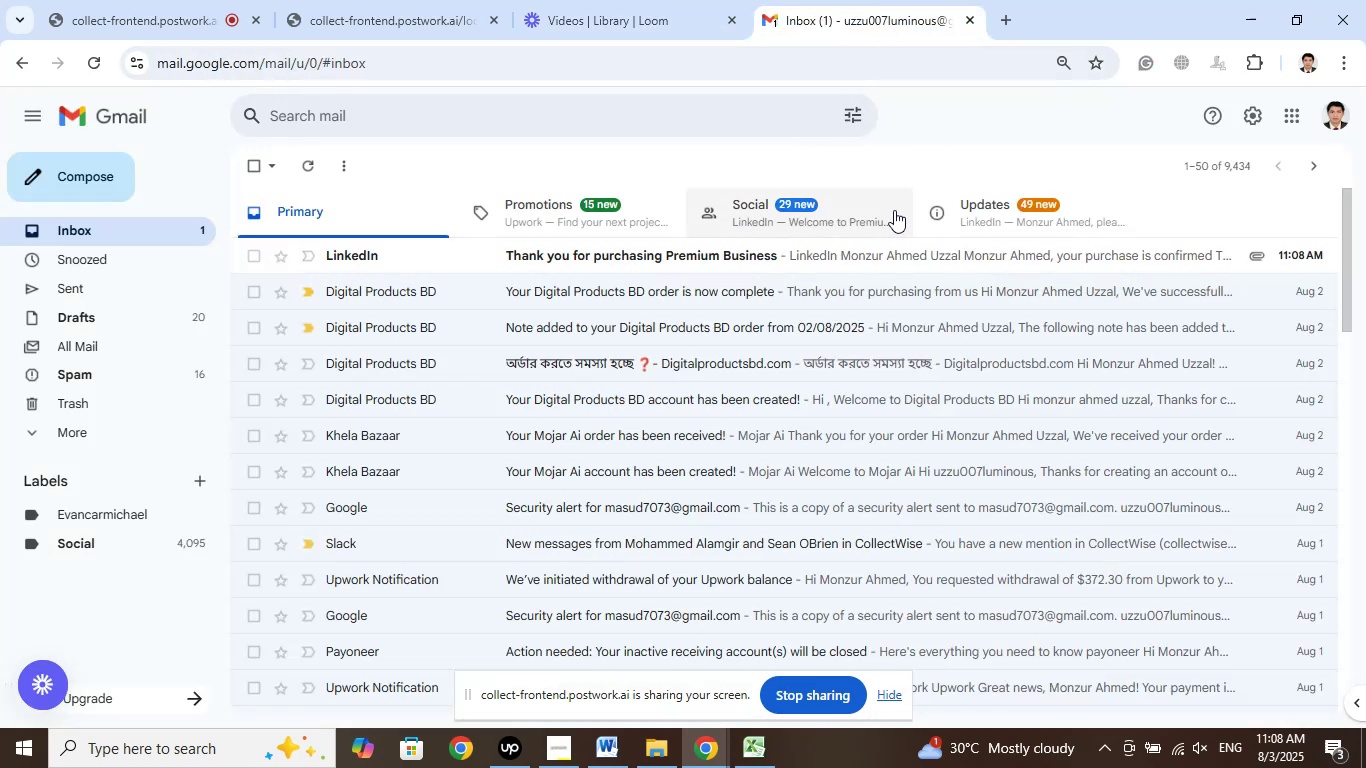 
wait(8.16)
 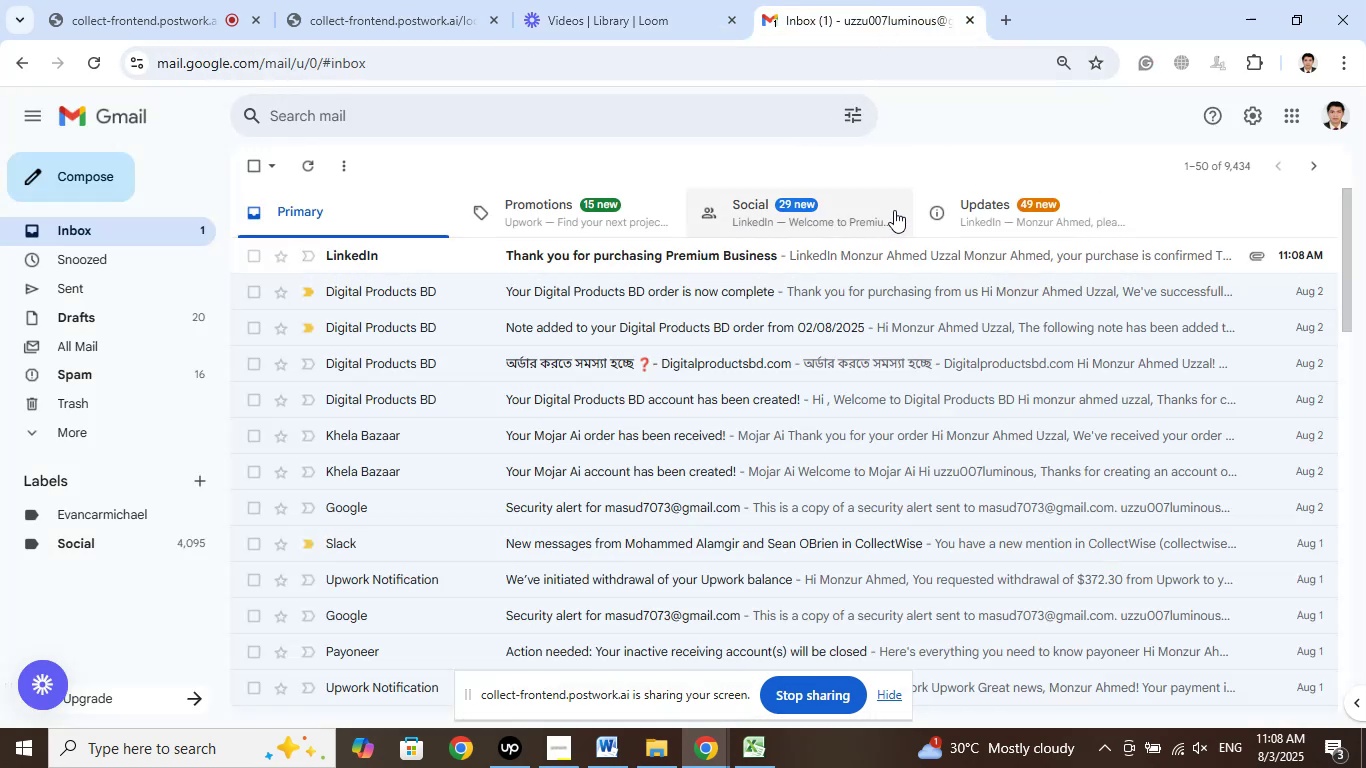 
left_click([716, 248])
 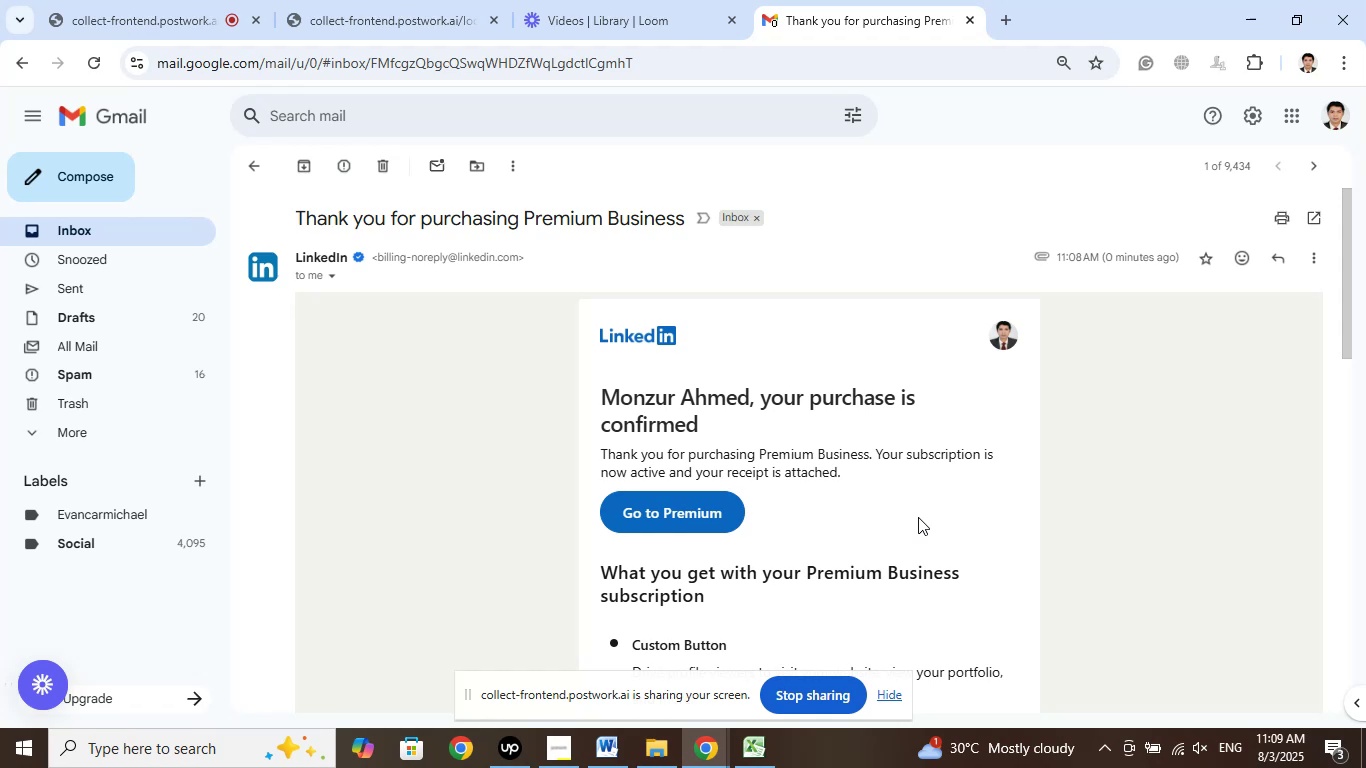 
wait(20.78)
 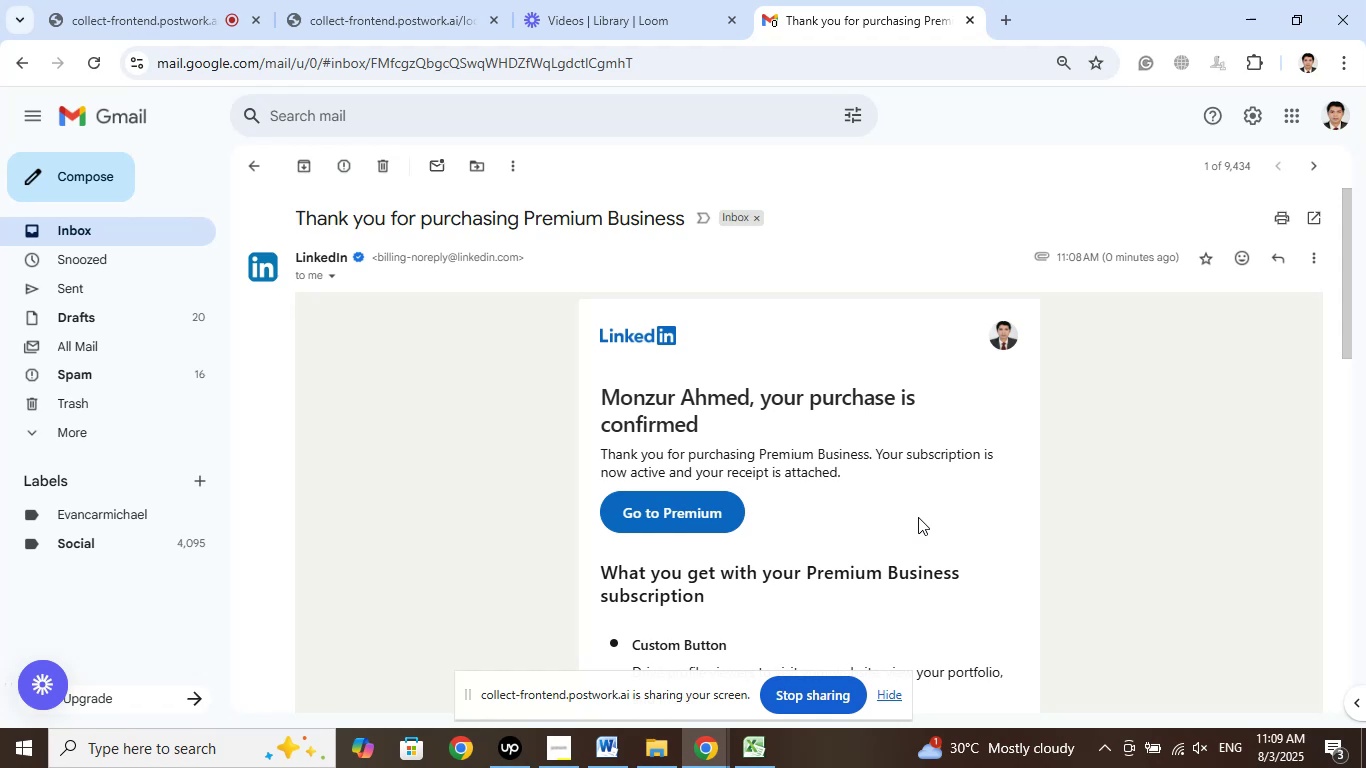 
scroll: coordinate [997, 521], scroll_direction: down, amount: 5.0
 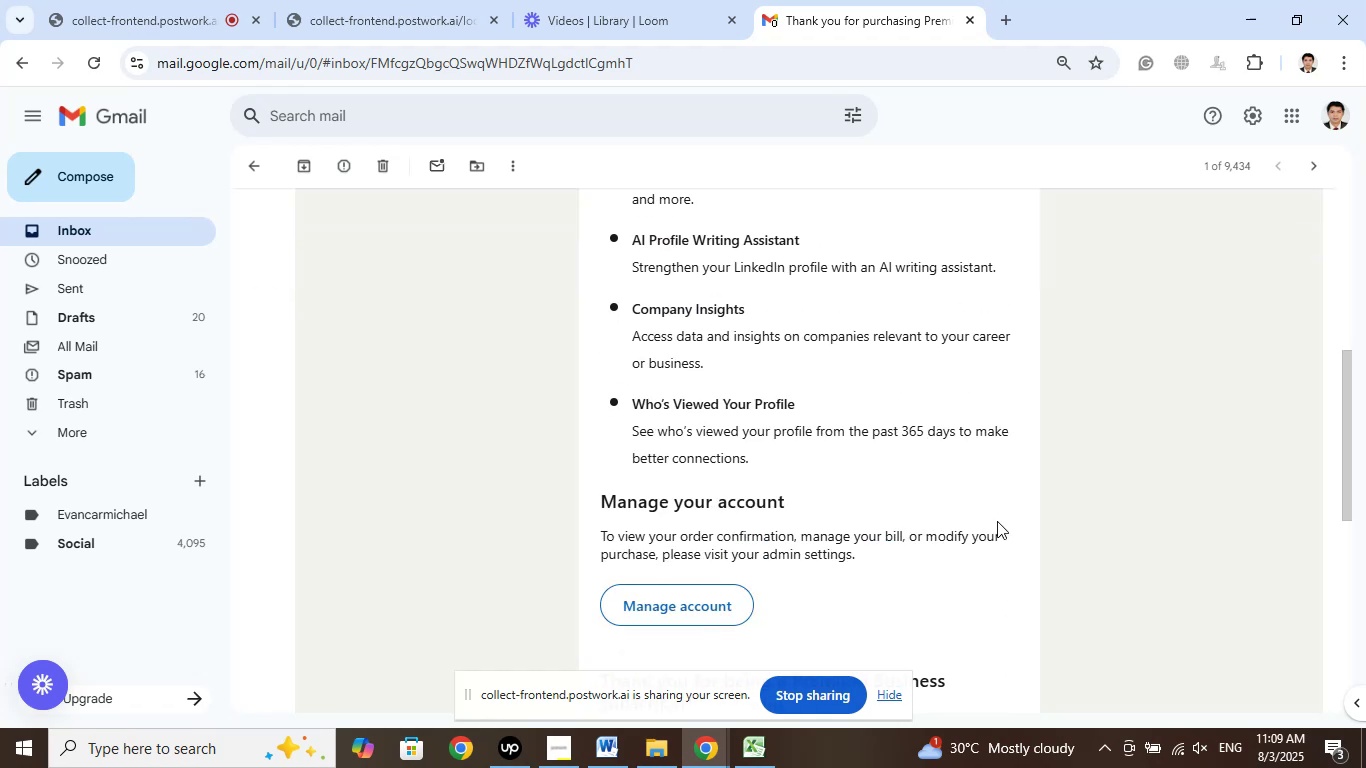 
scroll: coordinate [997, 521], scroll_direction: up, amount: 3.0
 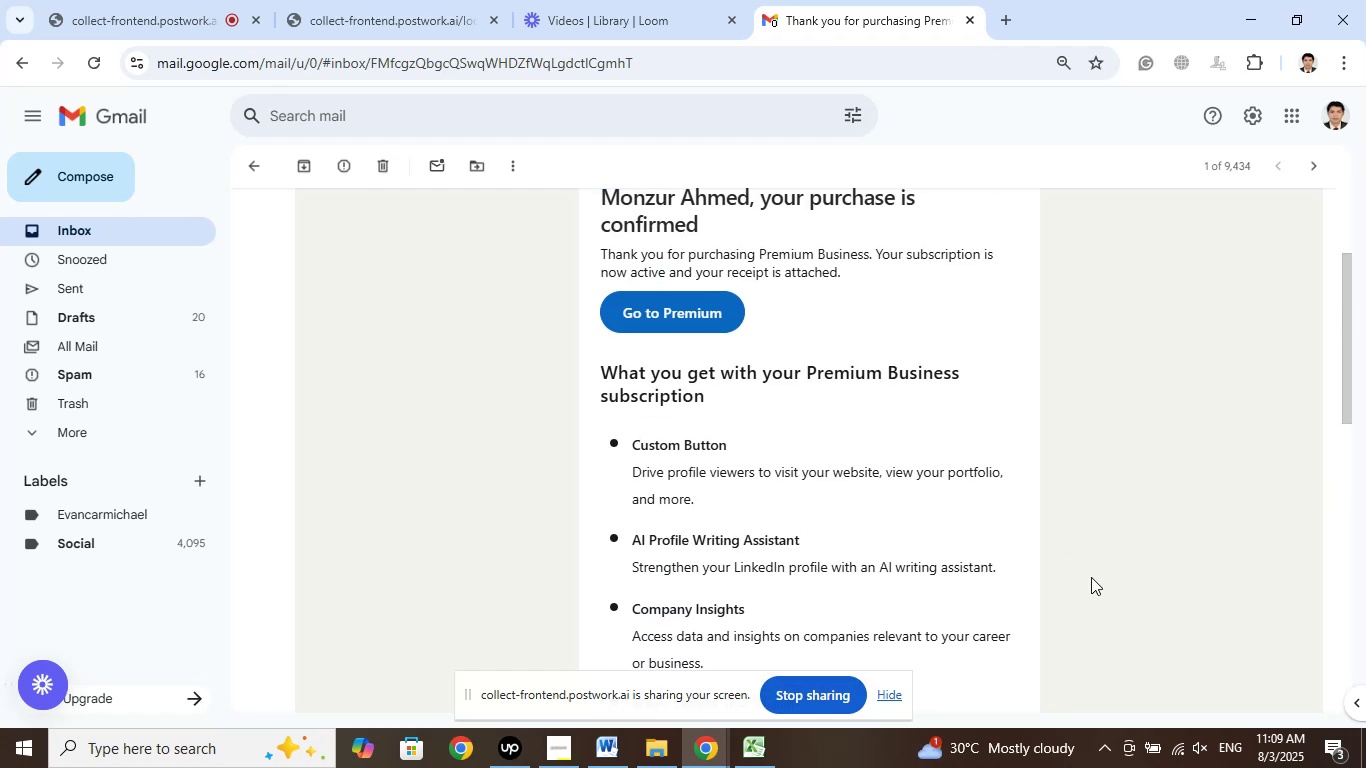 
wait(10.65)
 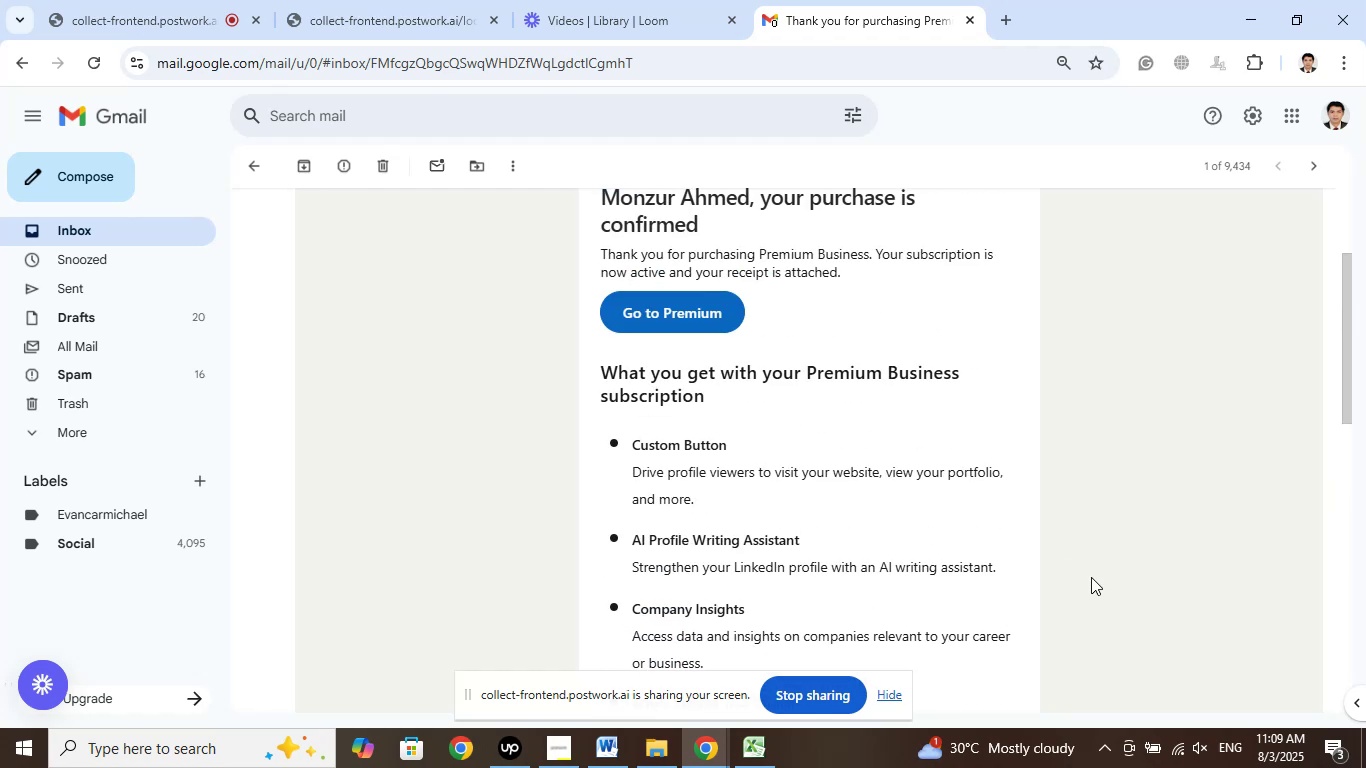 
left_click([431, 0])
 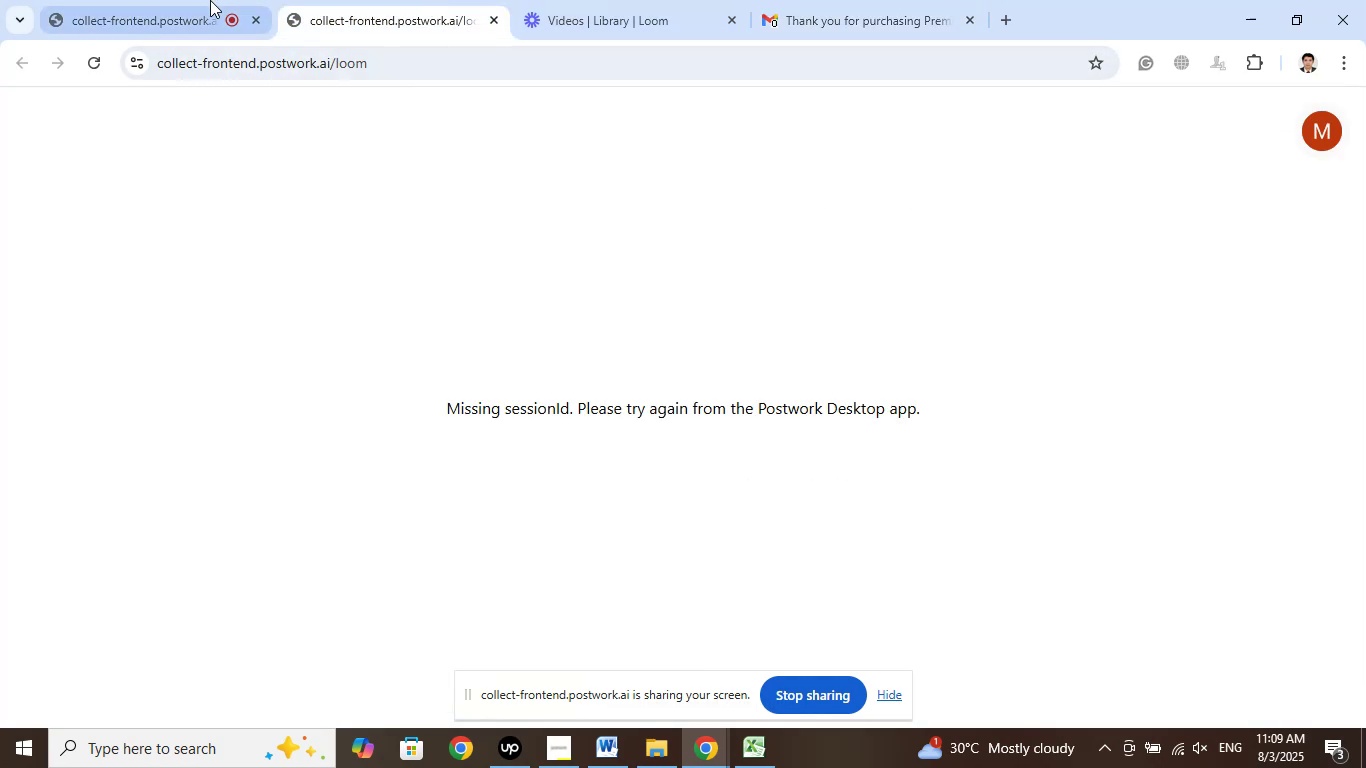 
left_click([201, 0])
 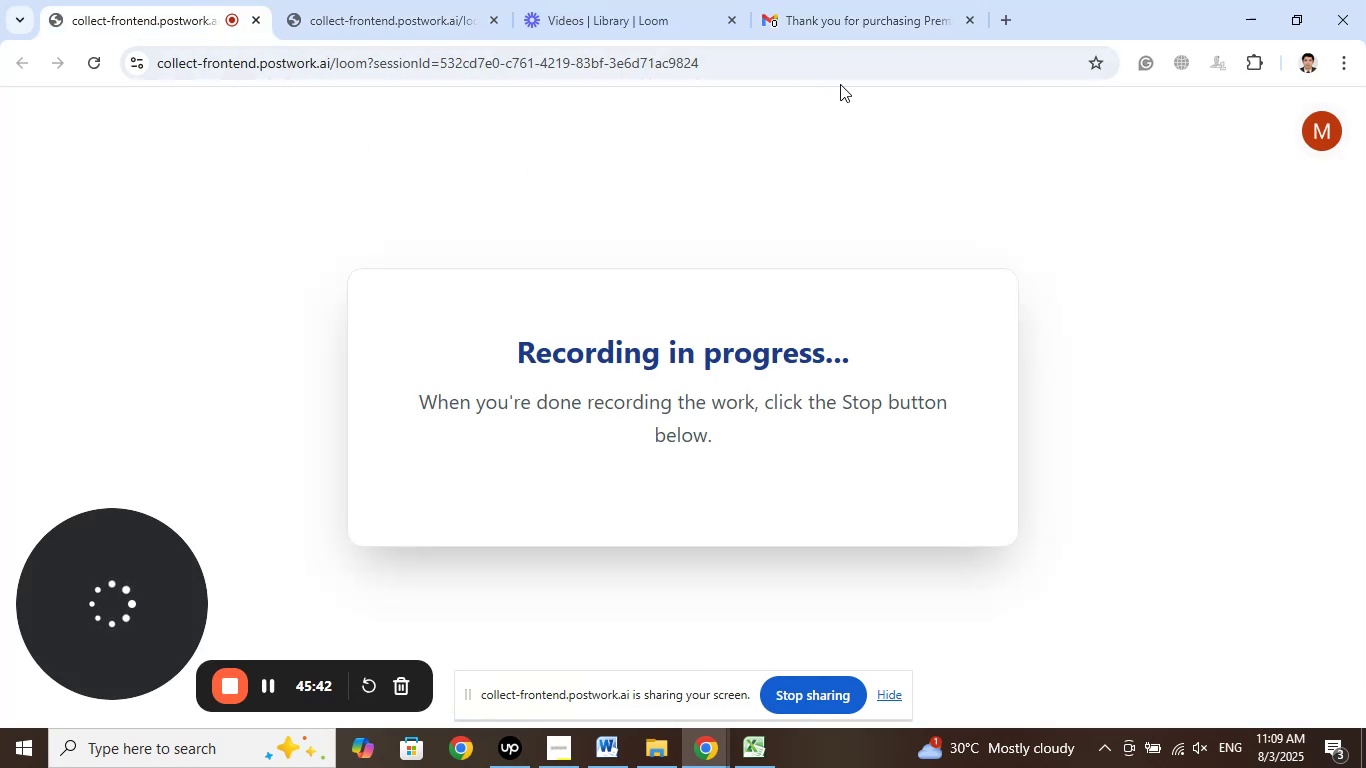 
left_click([853, 14])
 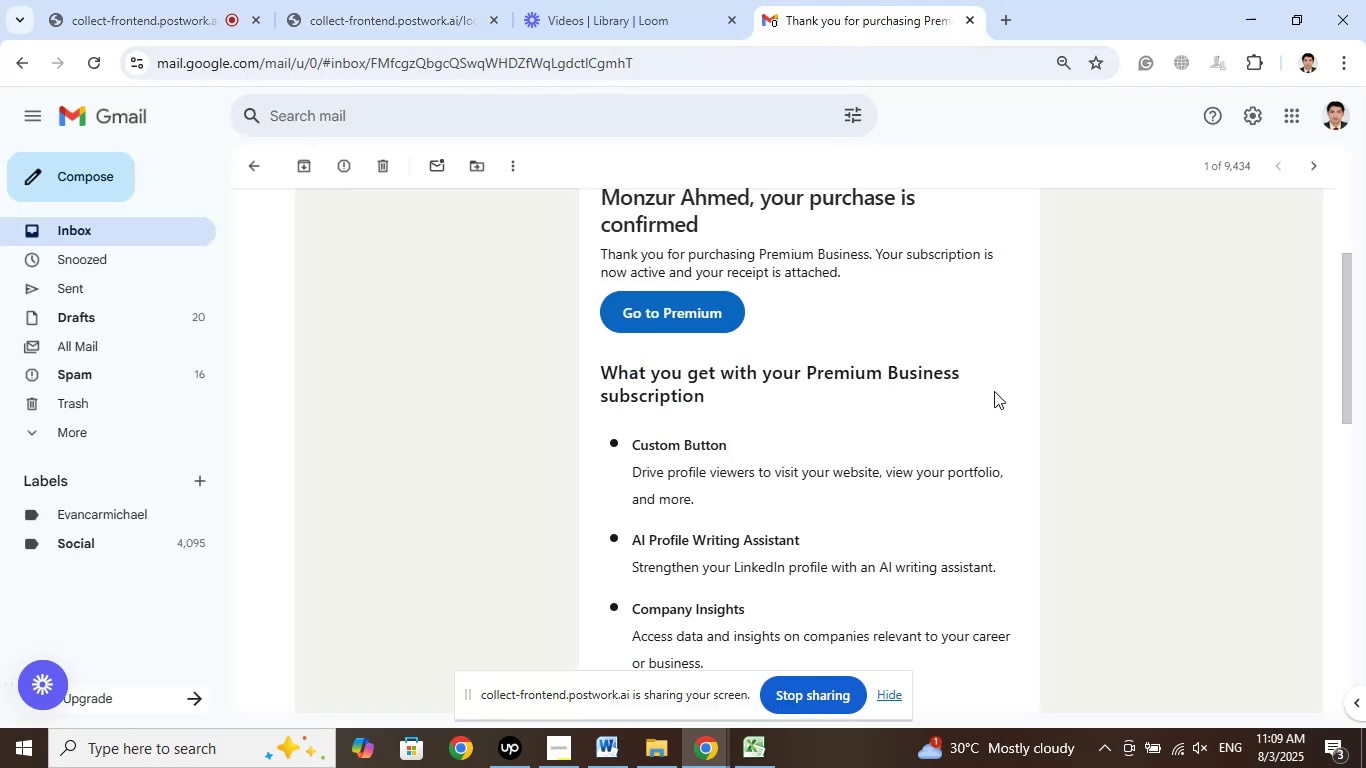 
wait(5.41)
 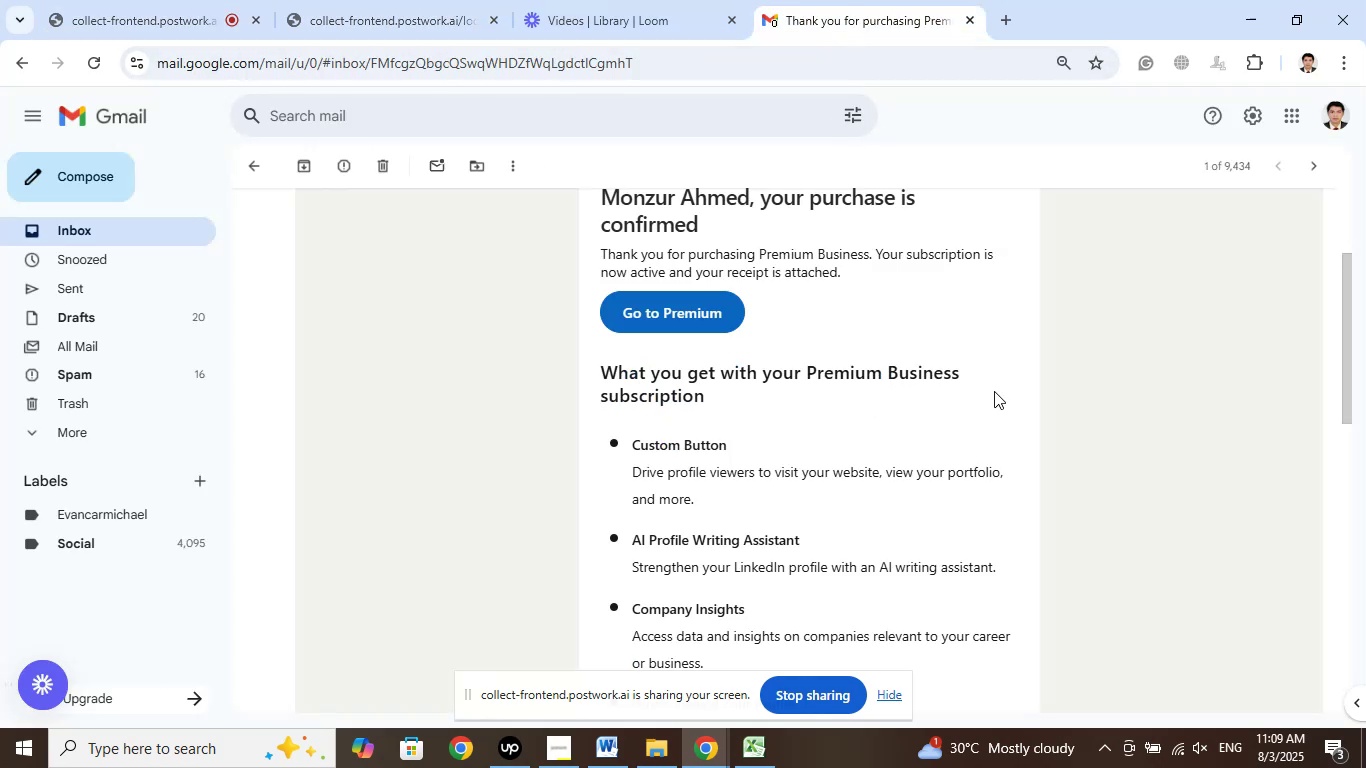 
scroll: coordinate [823, 293], scroll_direction: down, amount: 1.0
 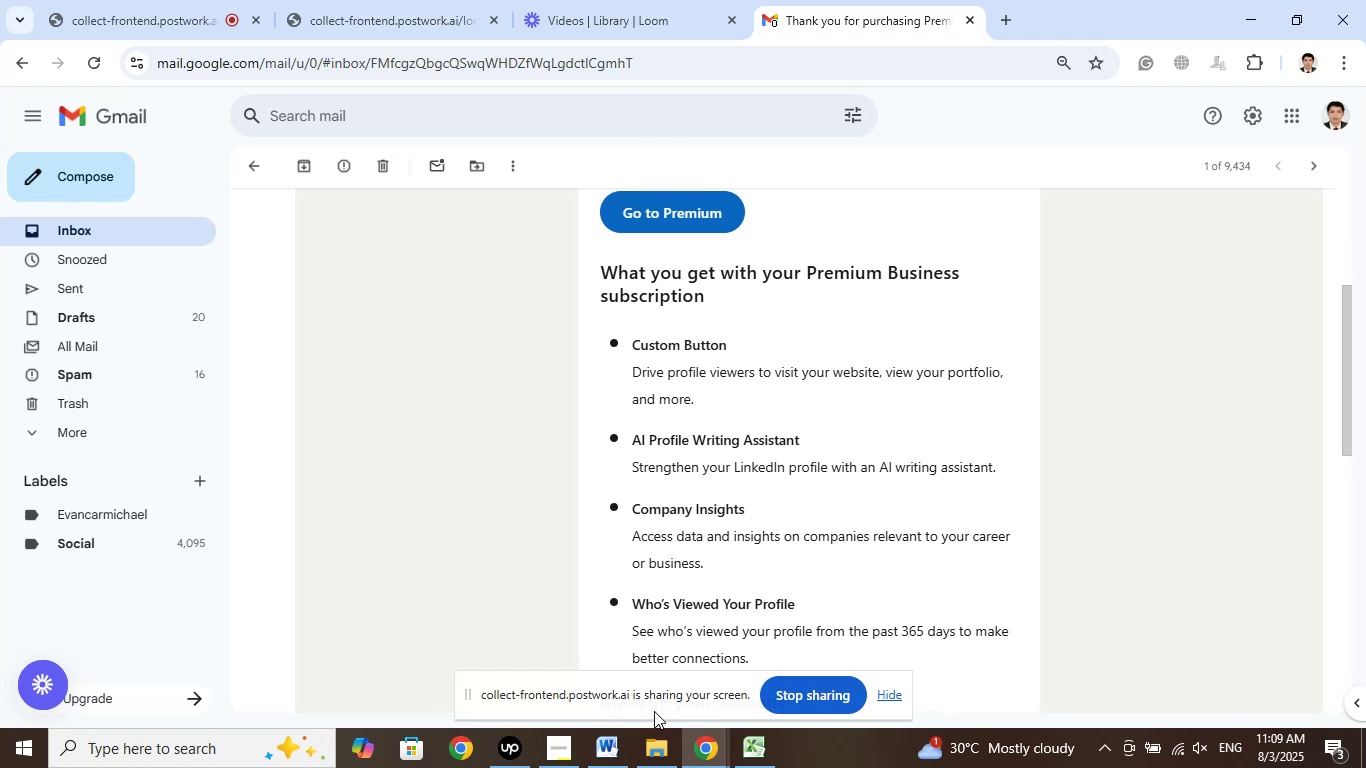 
left_click_drag(start_coordinate=[511, 752], to_coordinate=[511, 758])
 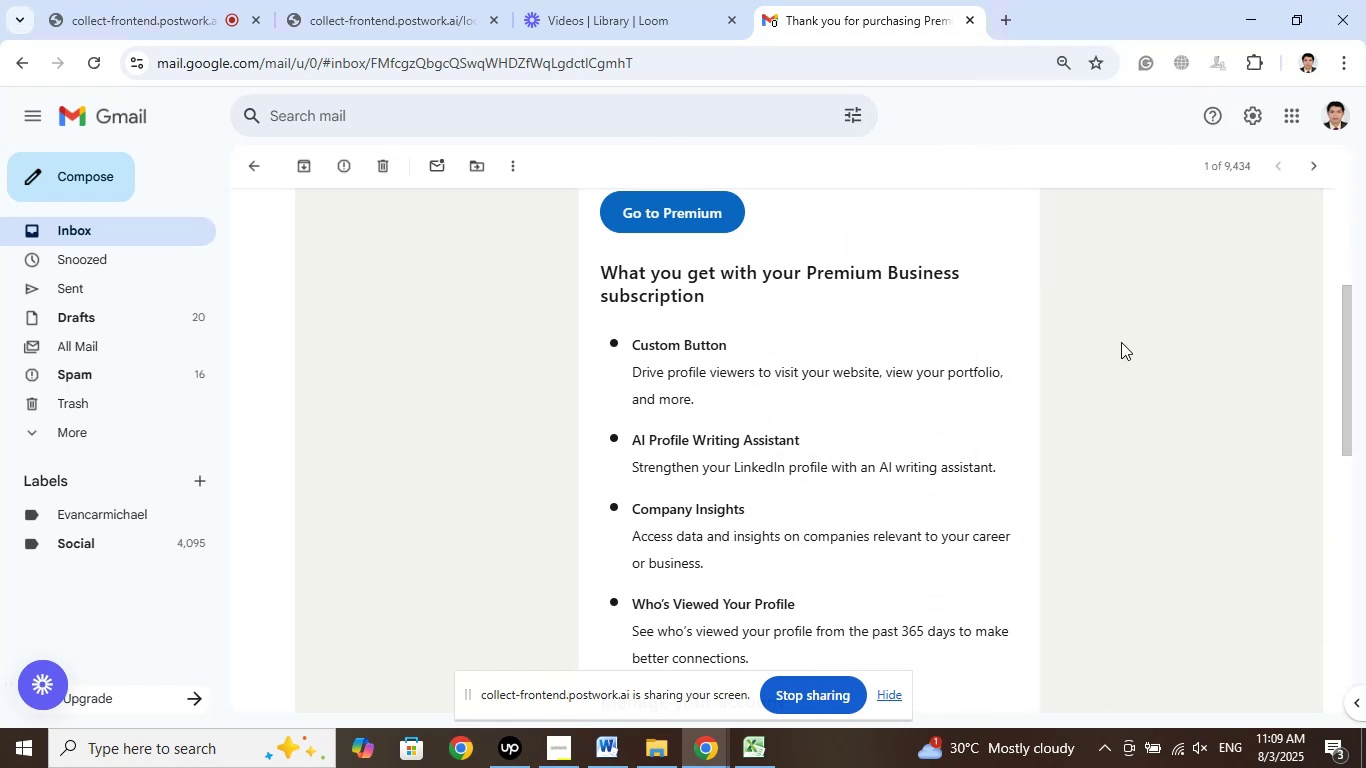 
scroll: coordinate [1121, 329], scroll_direction: down, amount: 2.0
 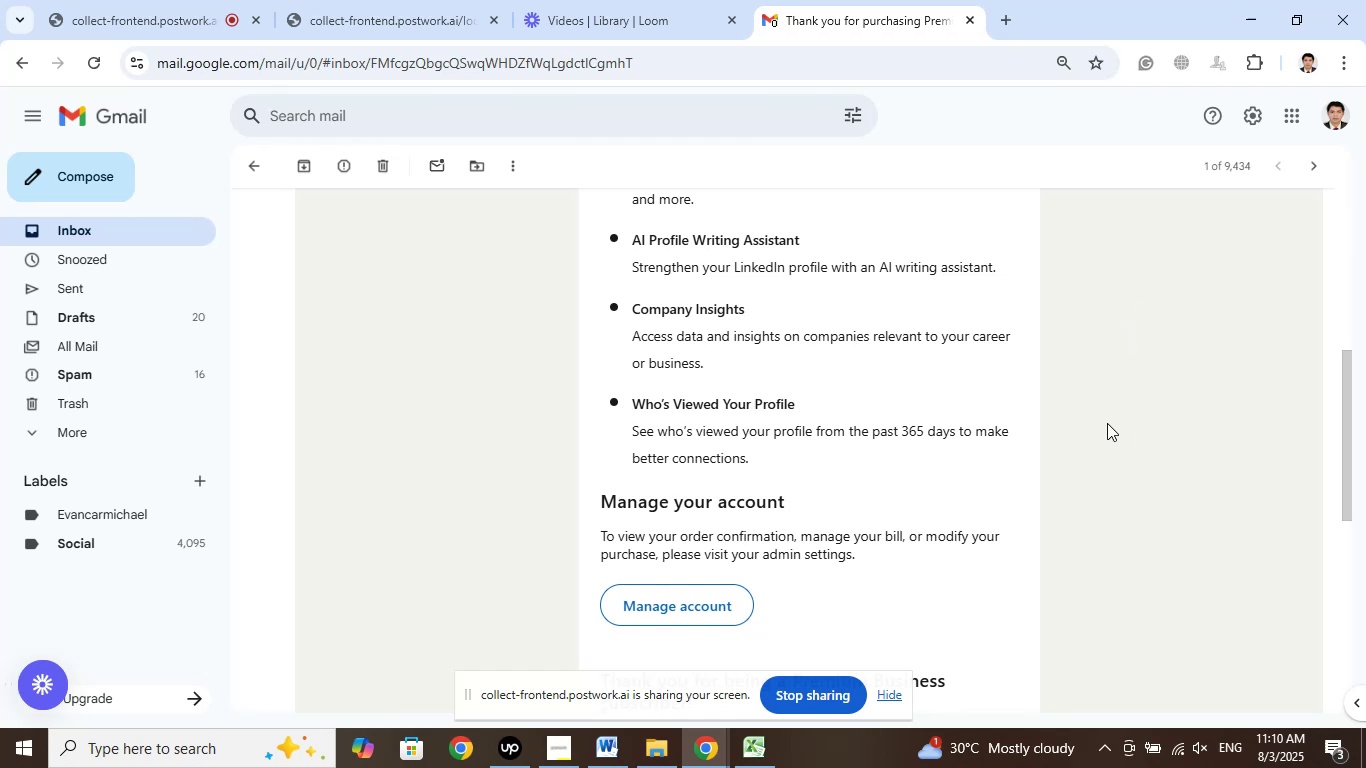 
wait(34.09)
 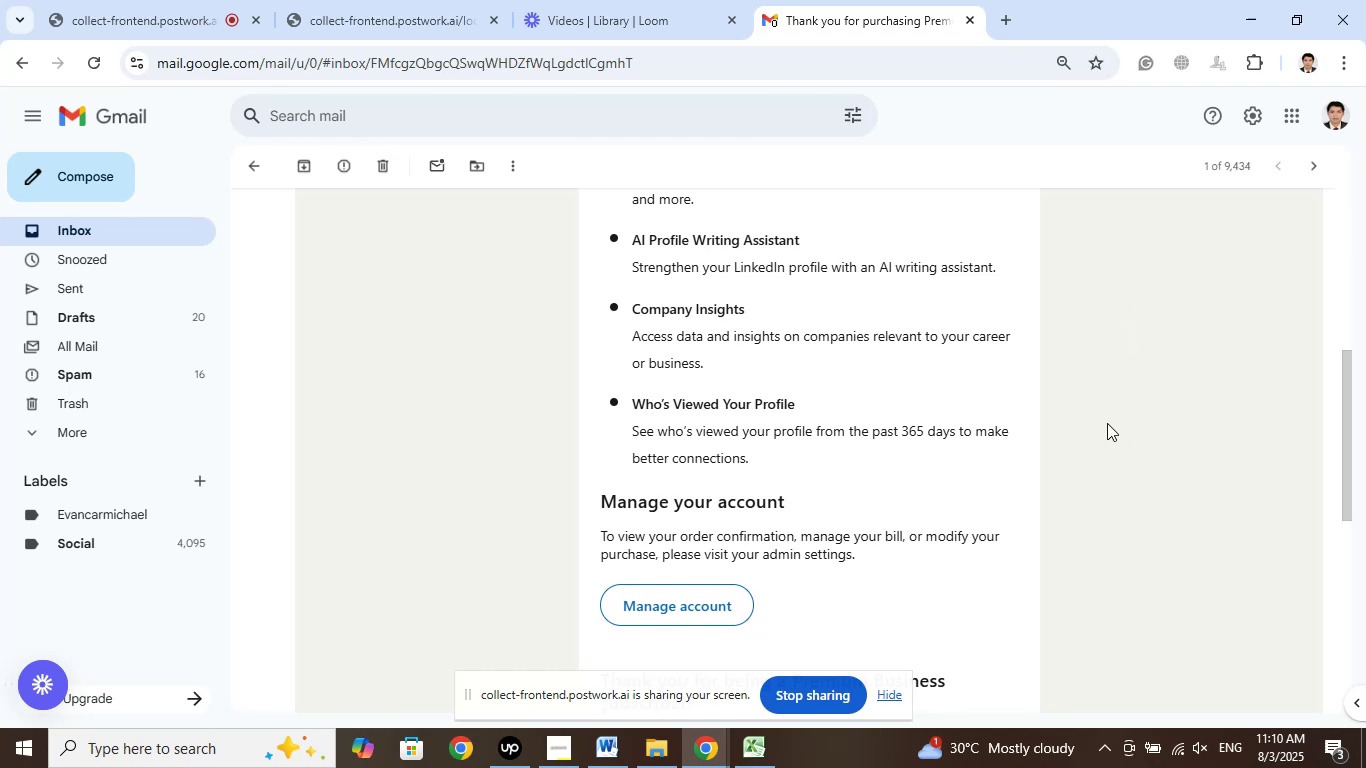 
scroll: coordinate [1107, 423], scroll_direction: down, amount: 3.0
 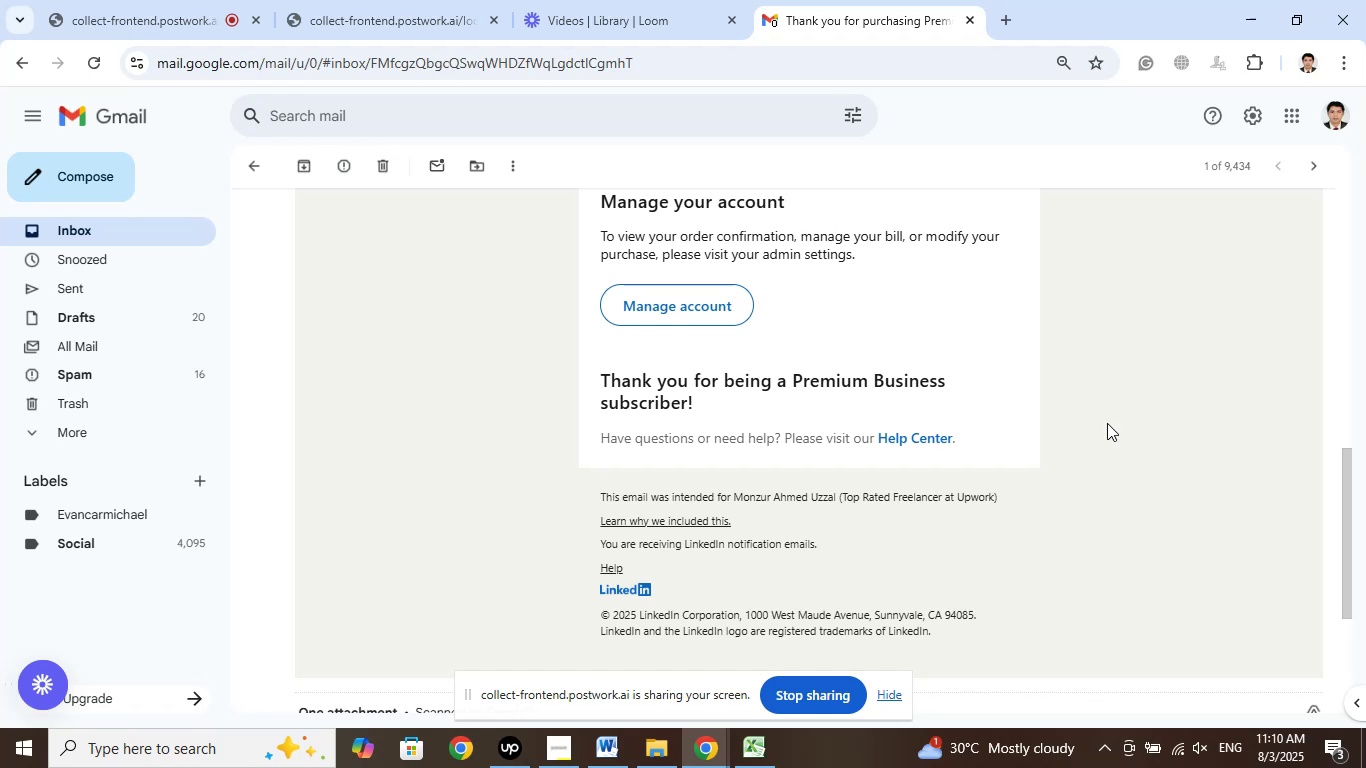 
wait(23.6)
 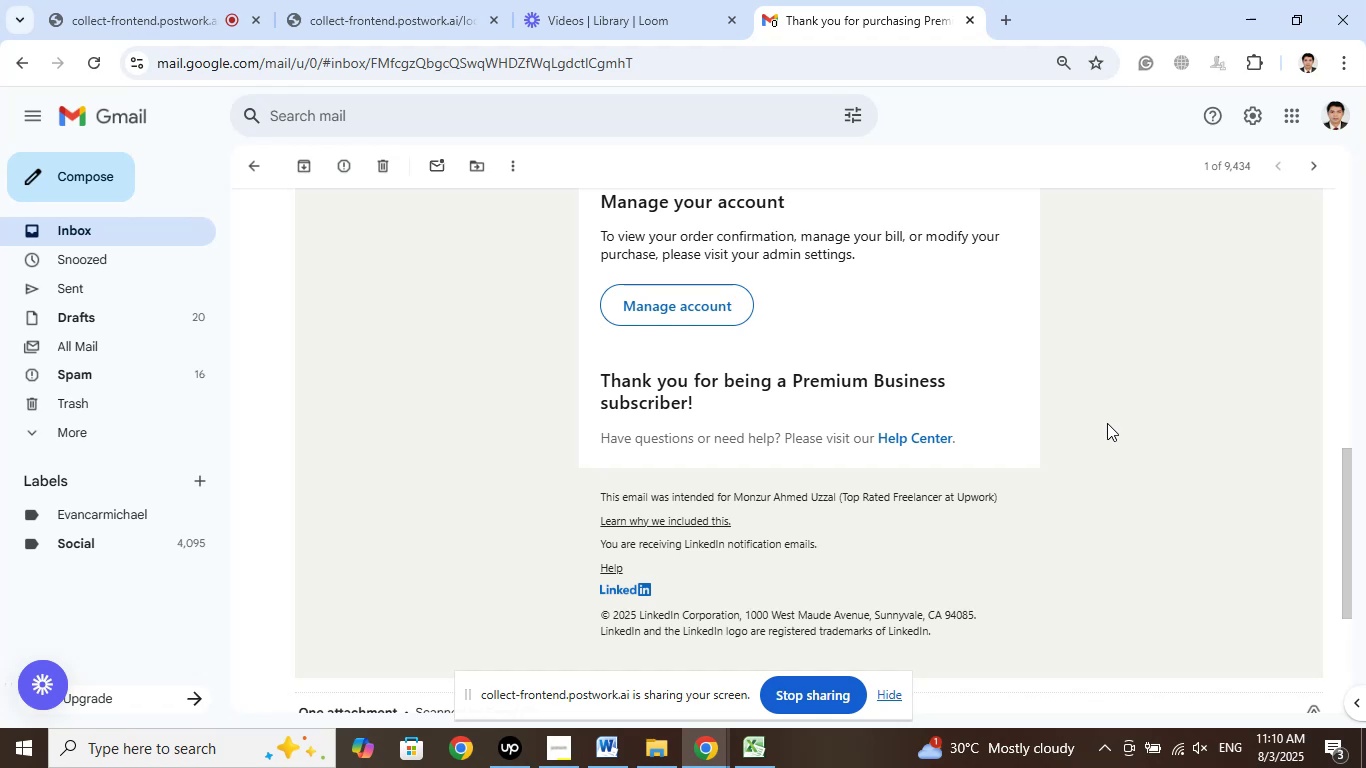 
scroll: coordinate [1143, 314], scroll_direction: down, amount: 1.0
 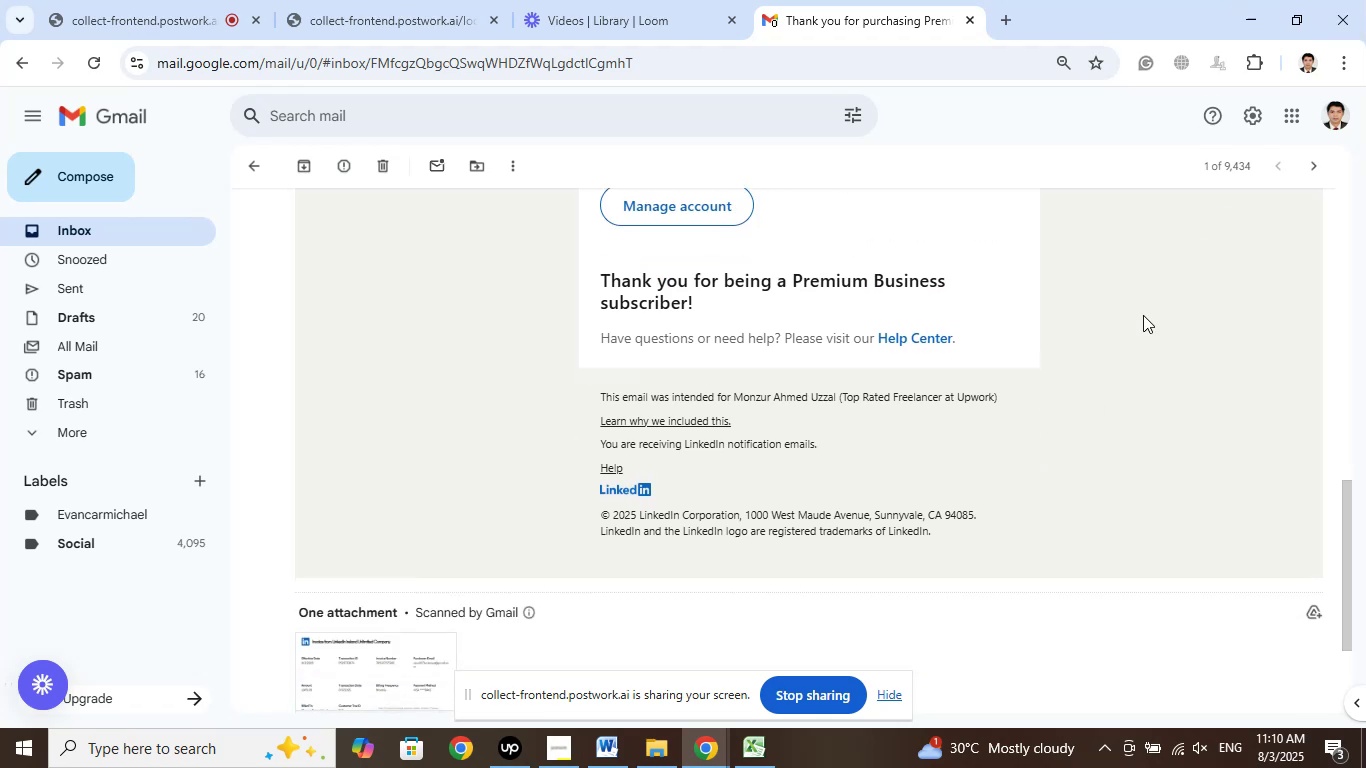 
scroll: coordinate [1148, 335], scroll_direction: up, amount: 11.0
 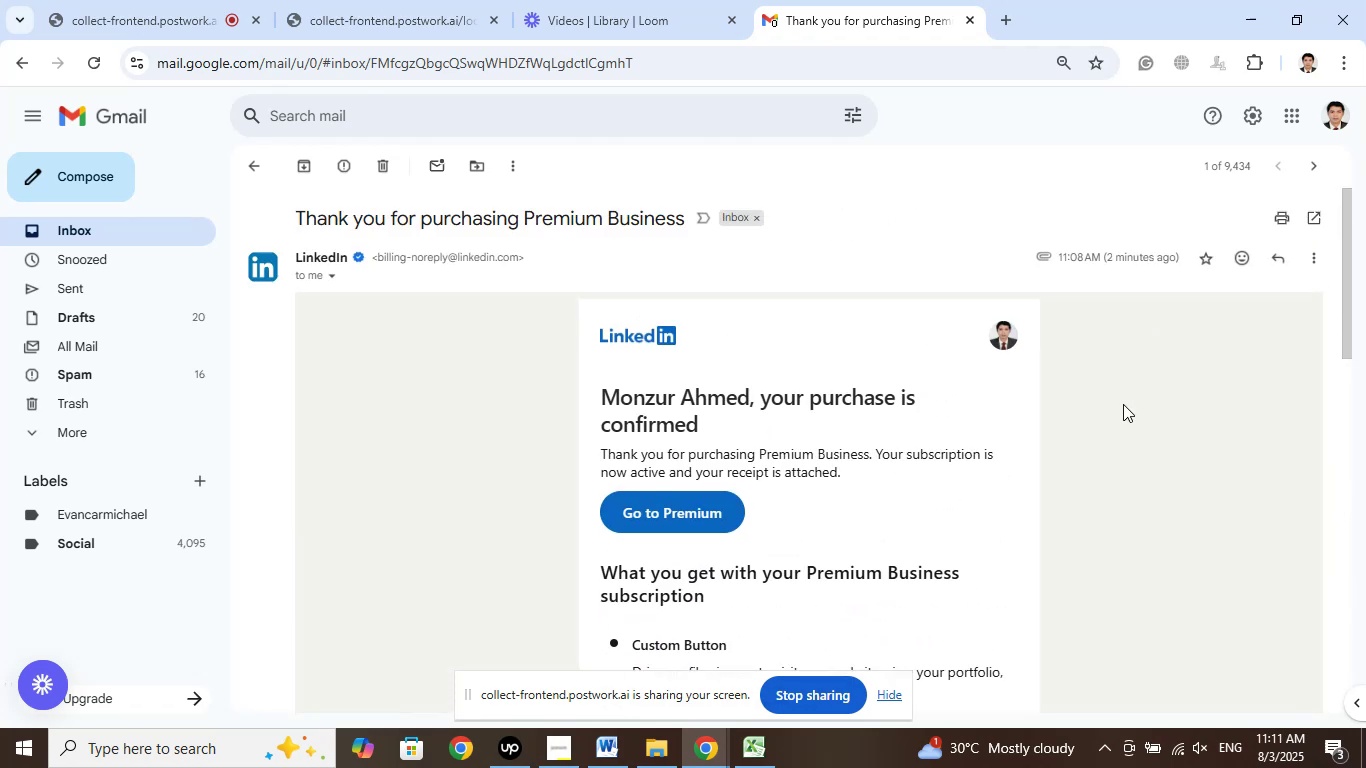 
scroll: coordinate [1123, 404], scroll_direction: down, amount: 1.0
 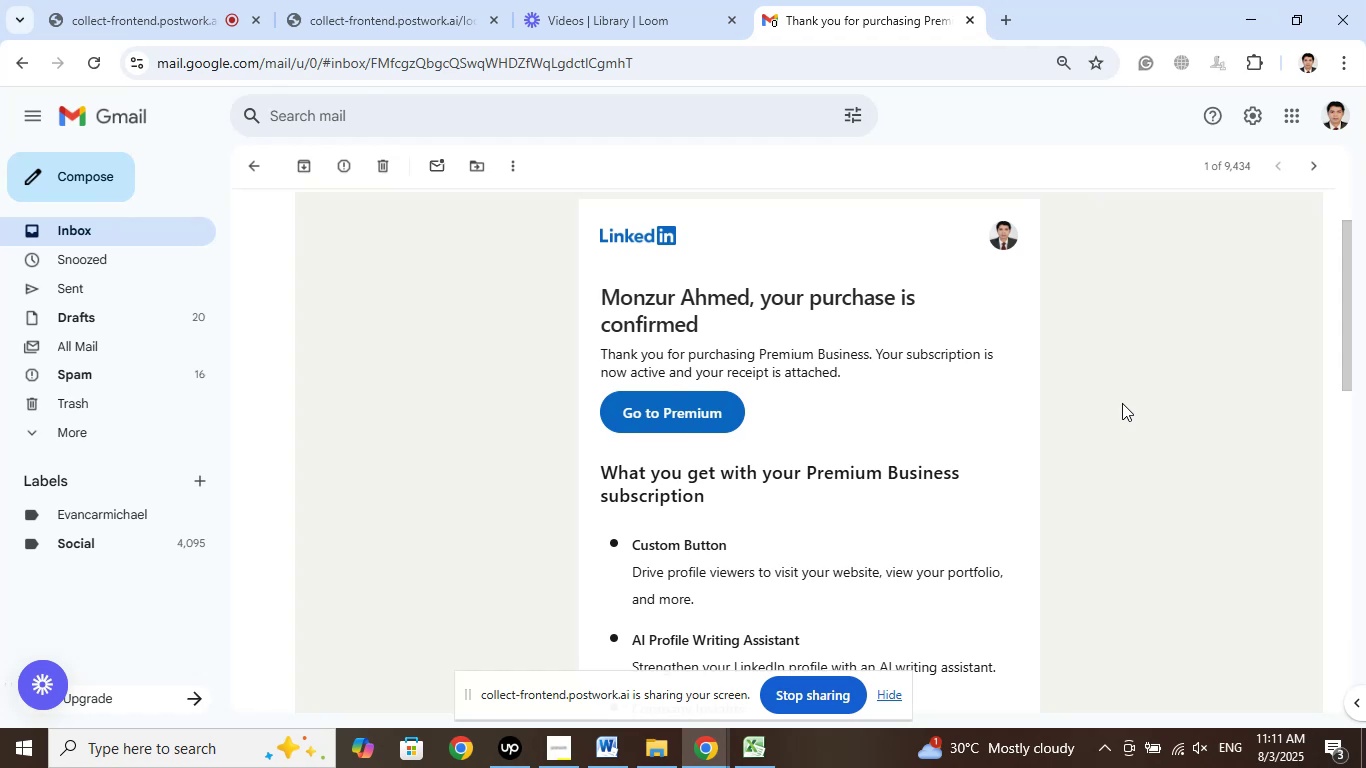 
wait(15.59)
 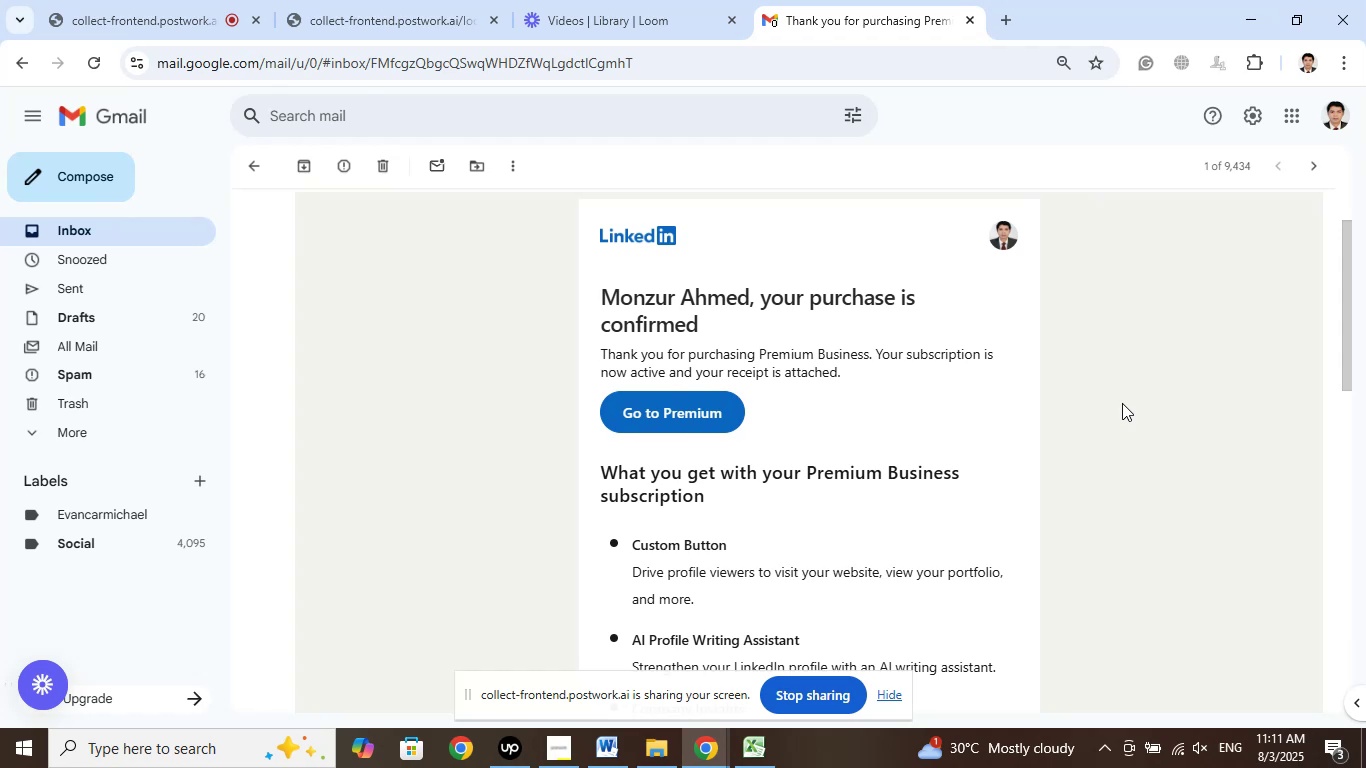 
scroll: coordinate [530, 321], scroll_direction: down, amount: 6.0
 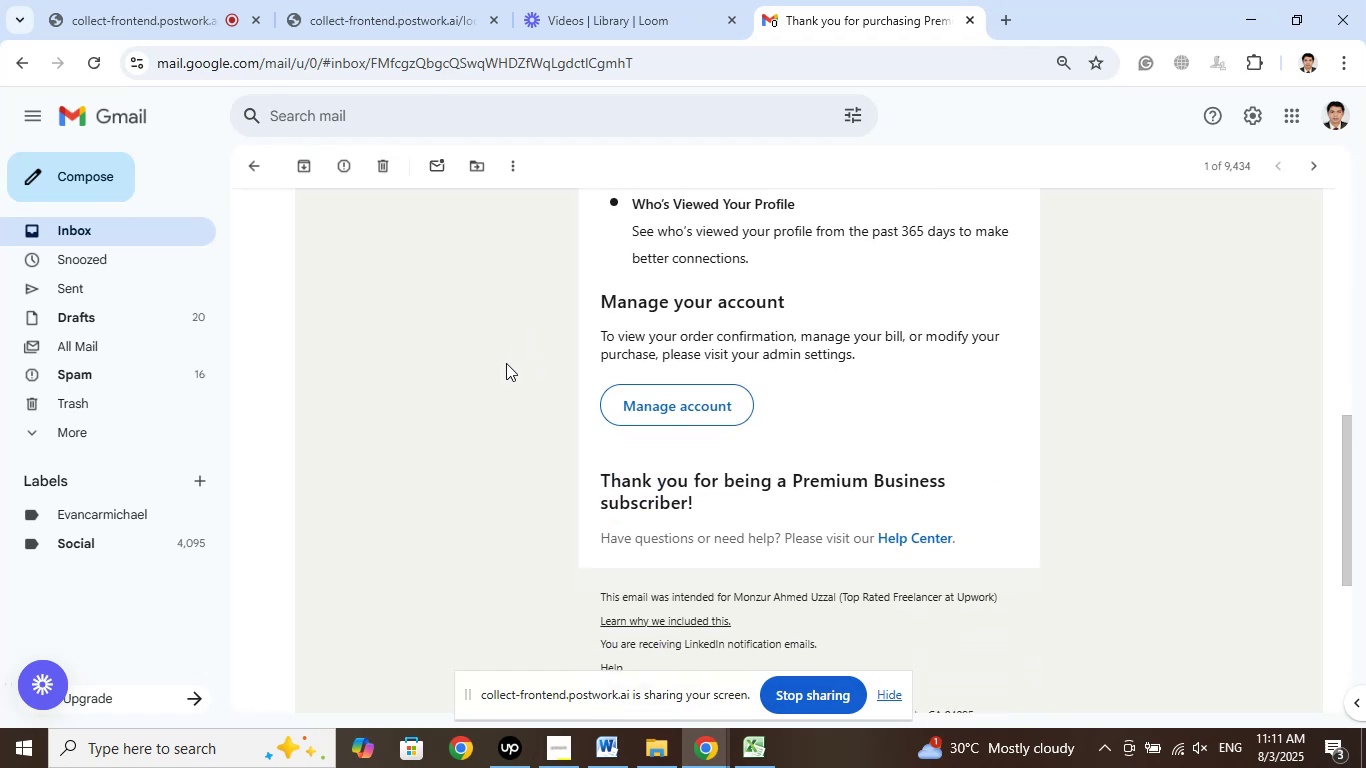 
scroll: coordinate [508, 359], scroll_direction: down, amount: 3.0
 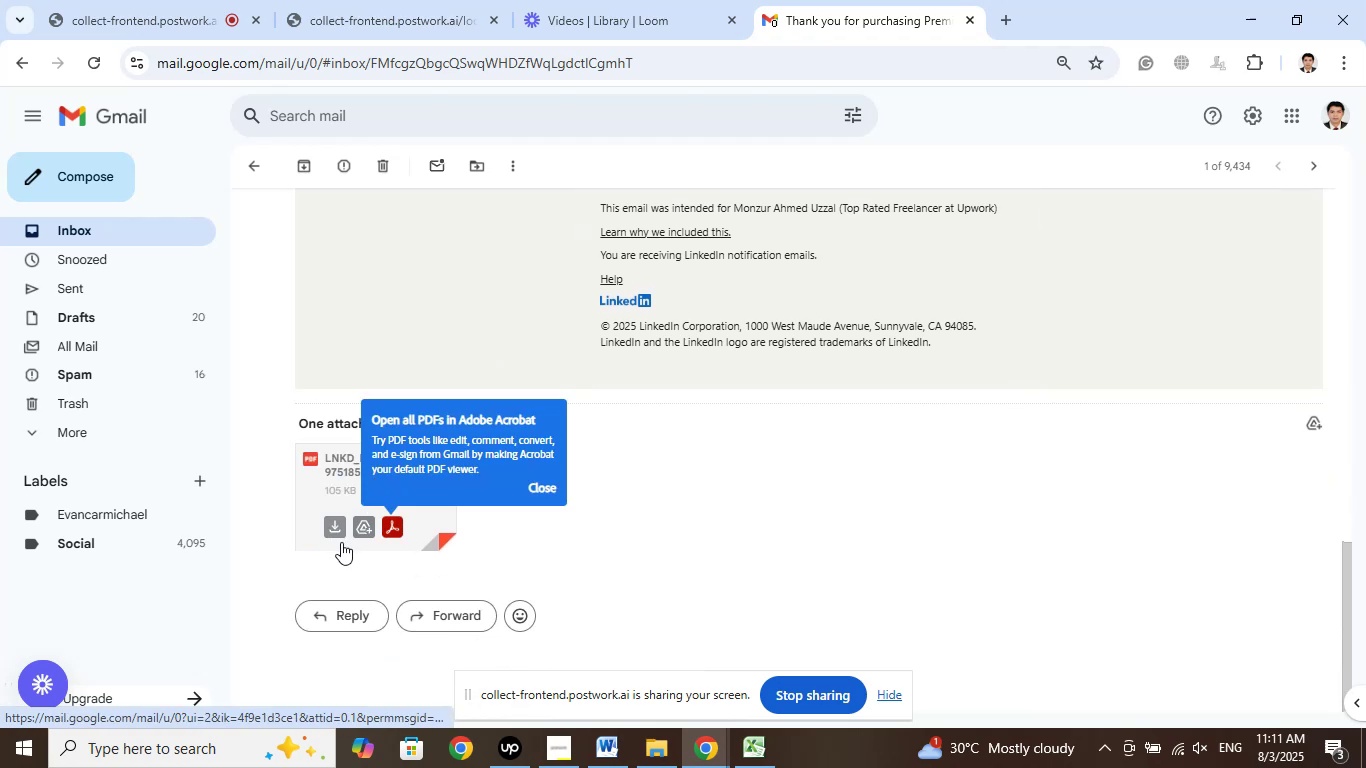 
left_click([337, 526])
 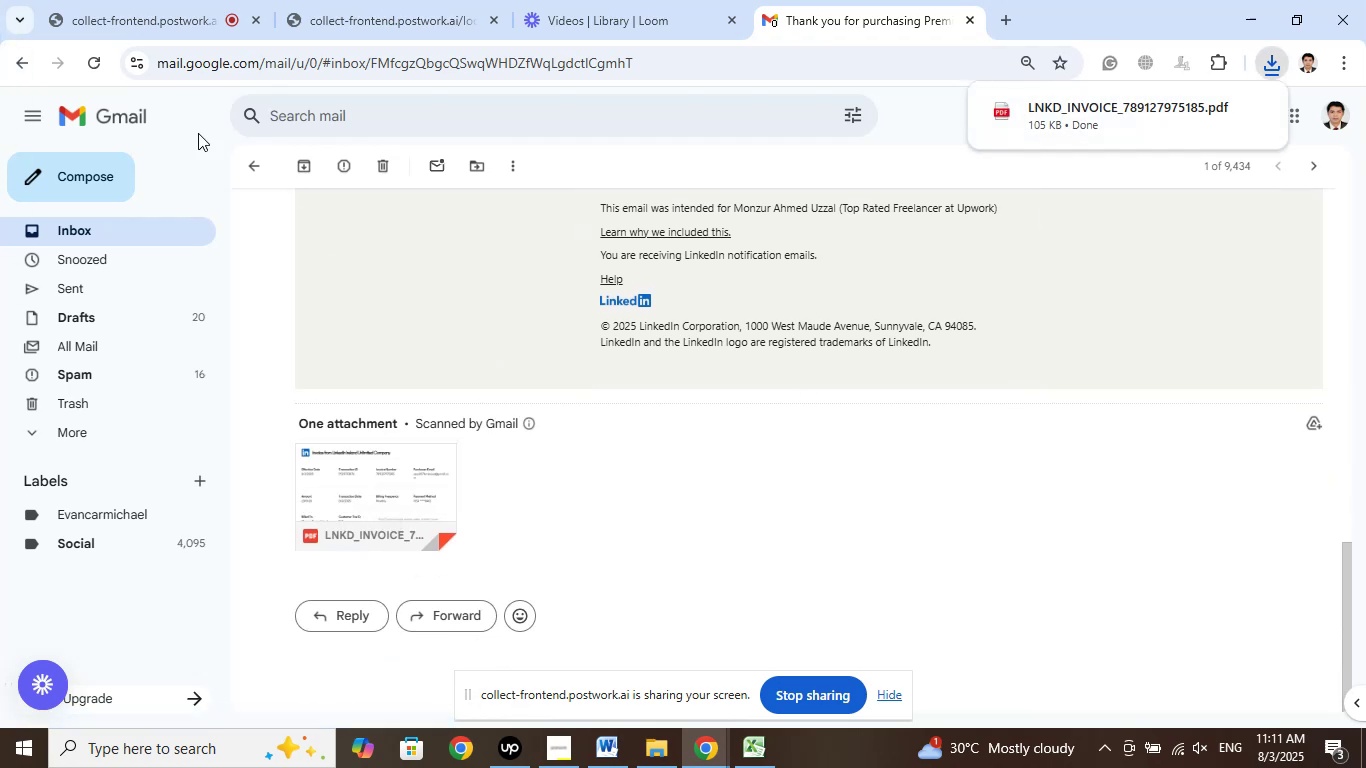 
left_click([18, 69])
 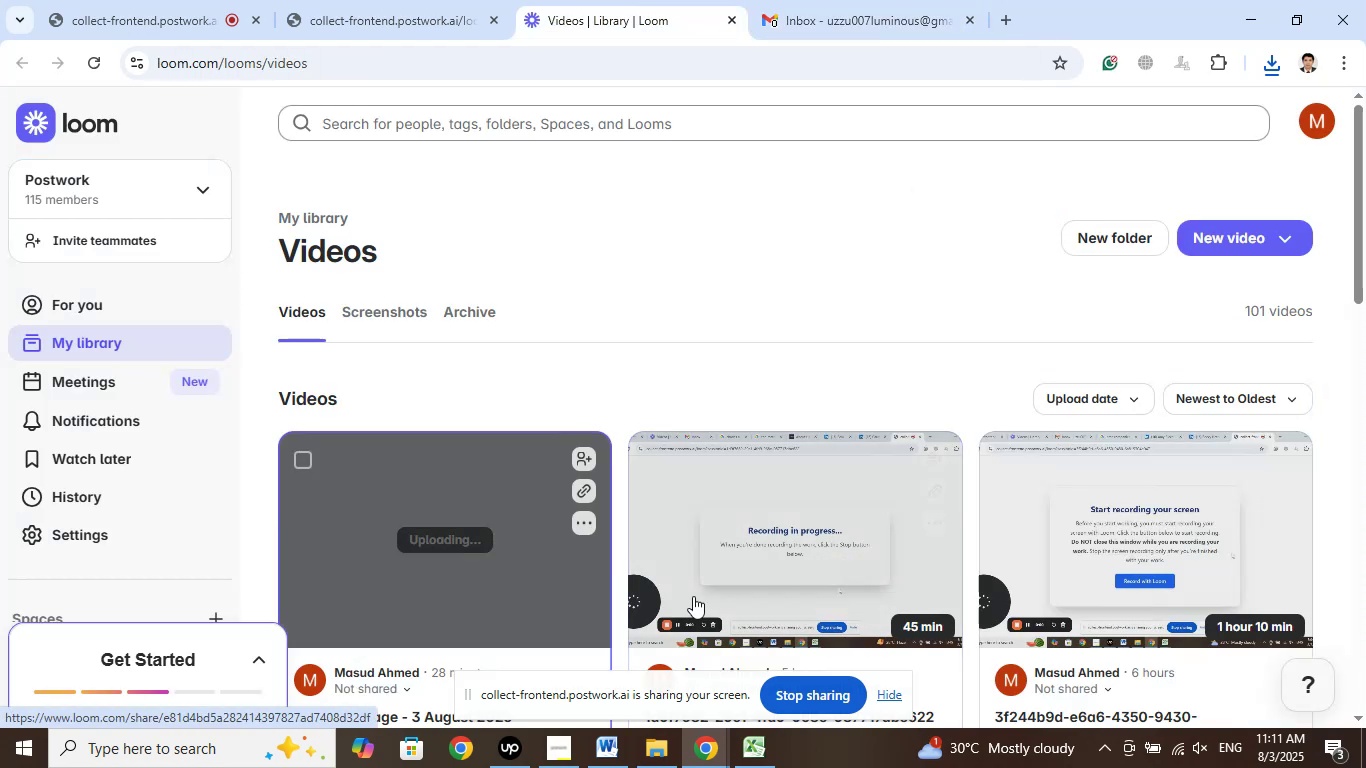 
wait(5.13)
 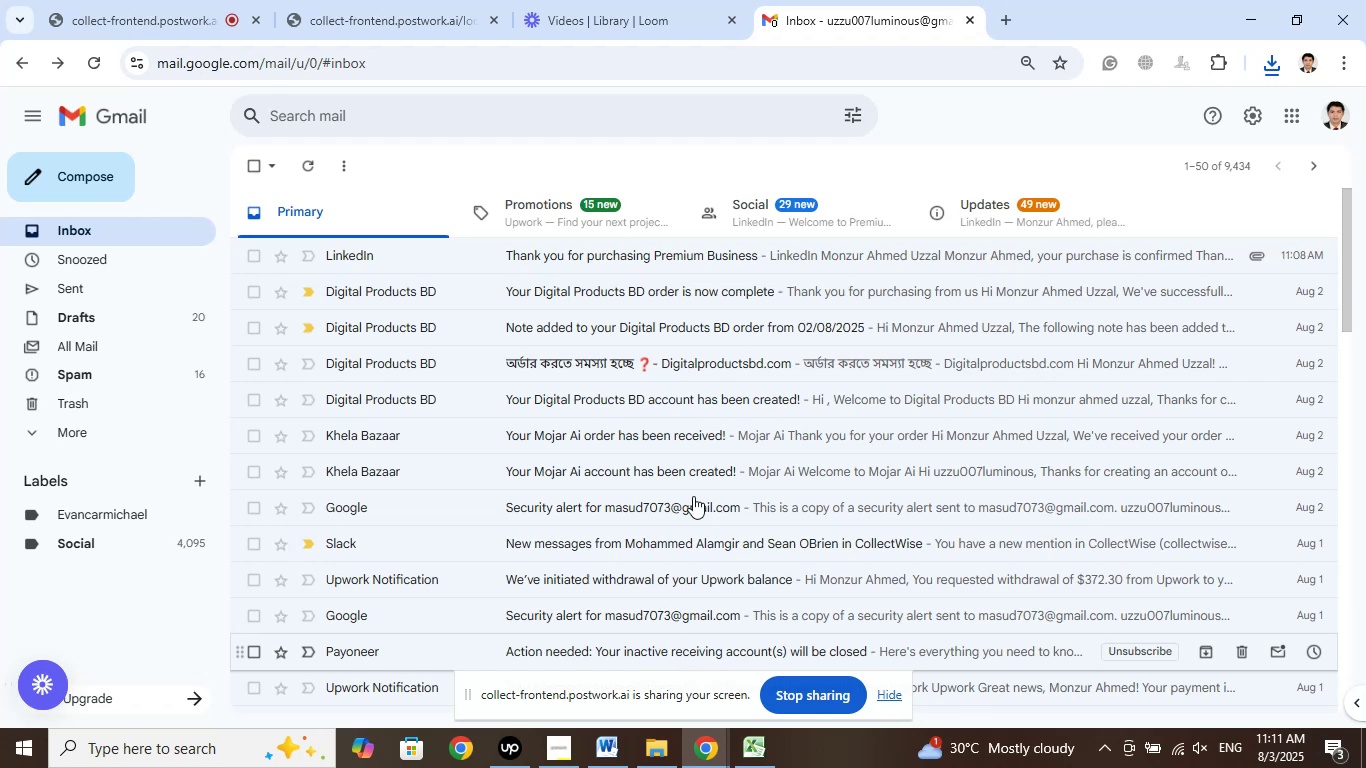 
left_click([662, 748])
 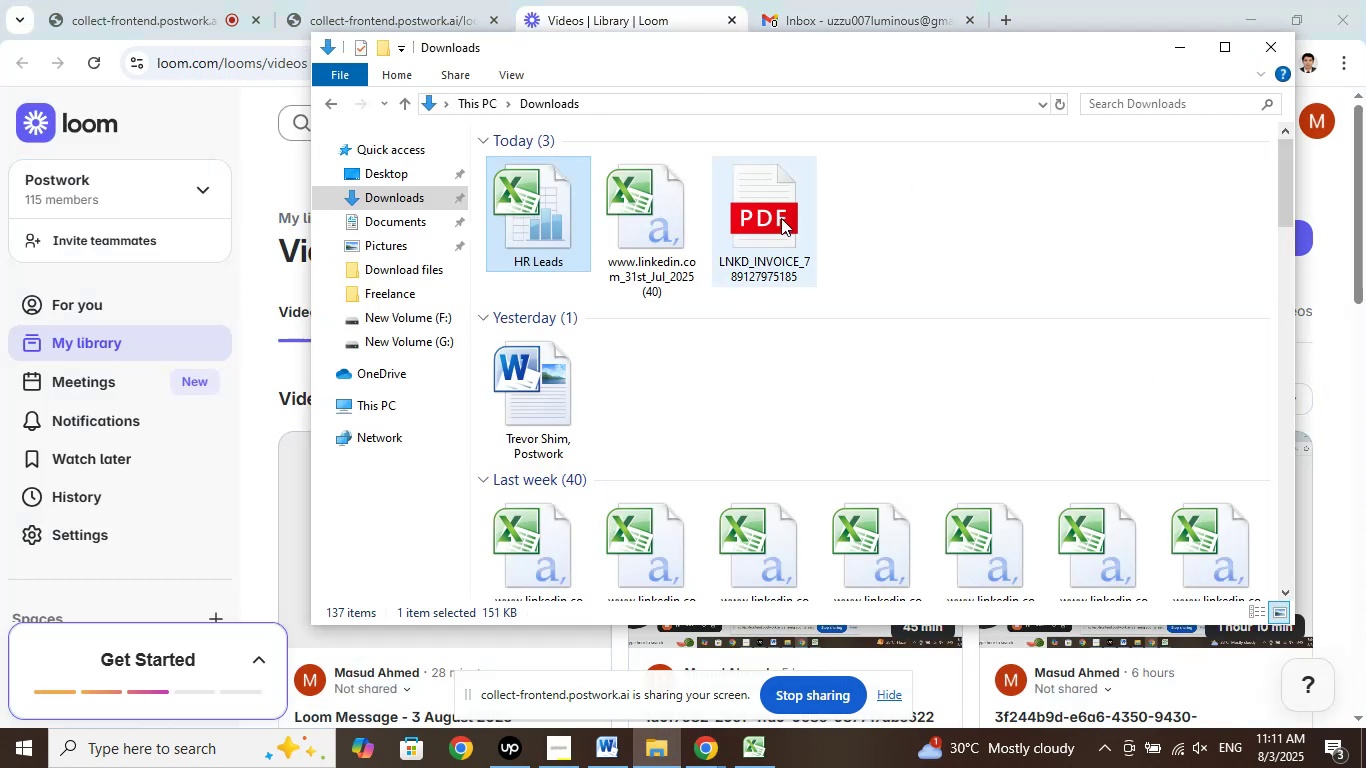 
double_click([781, 218])
 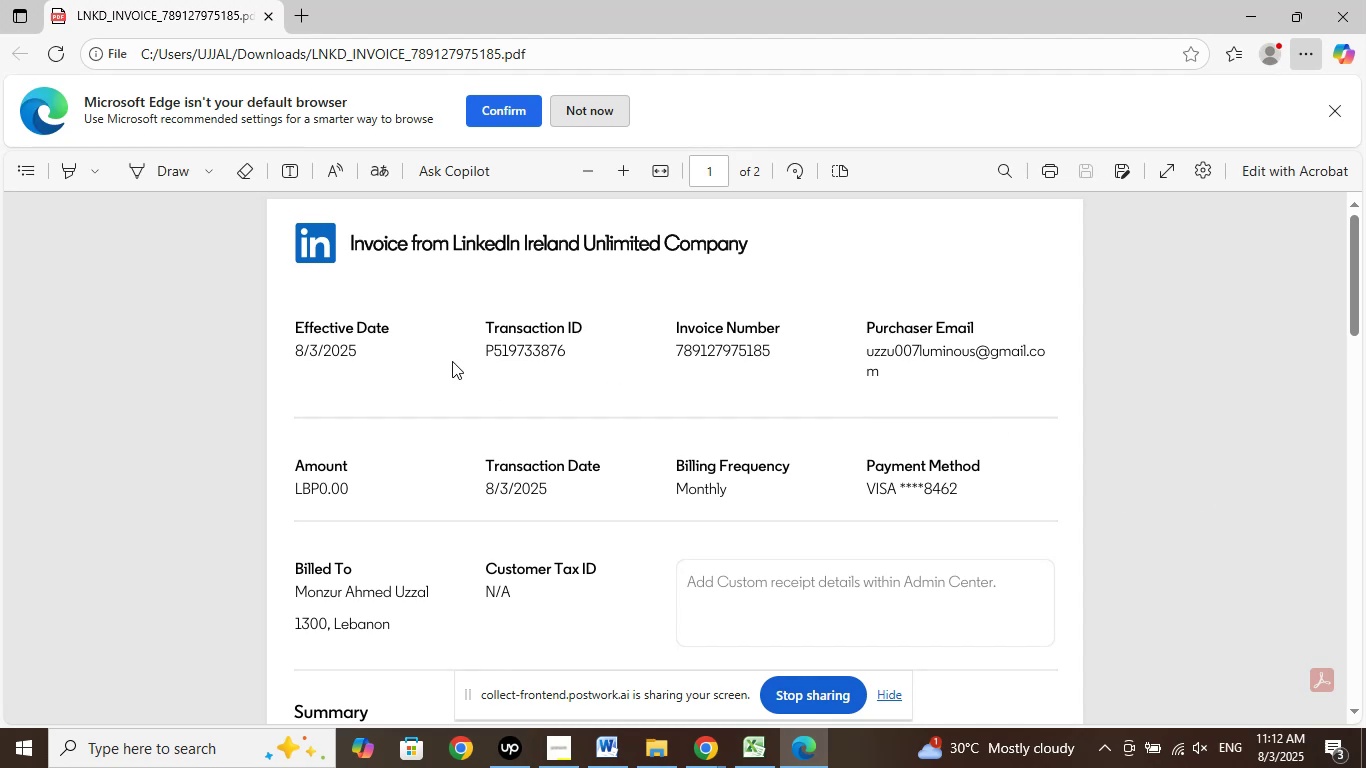 
wait(26.64)
 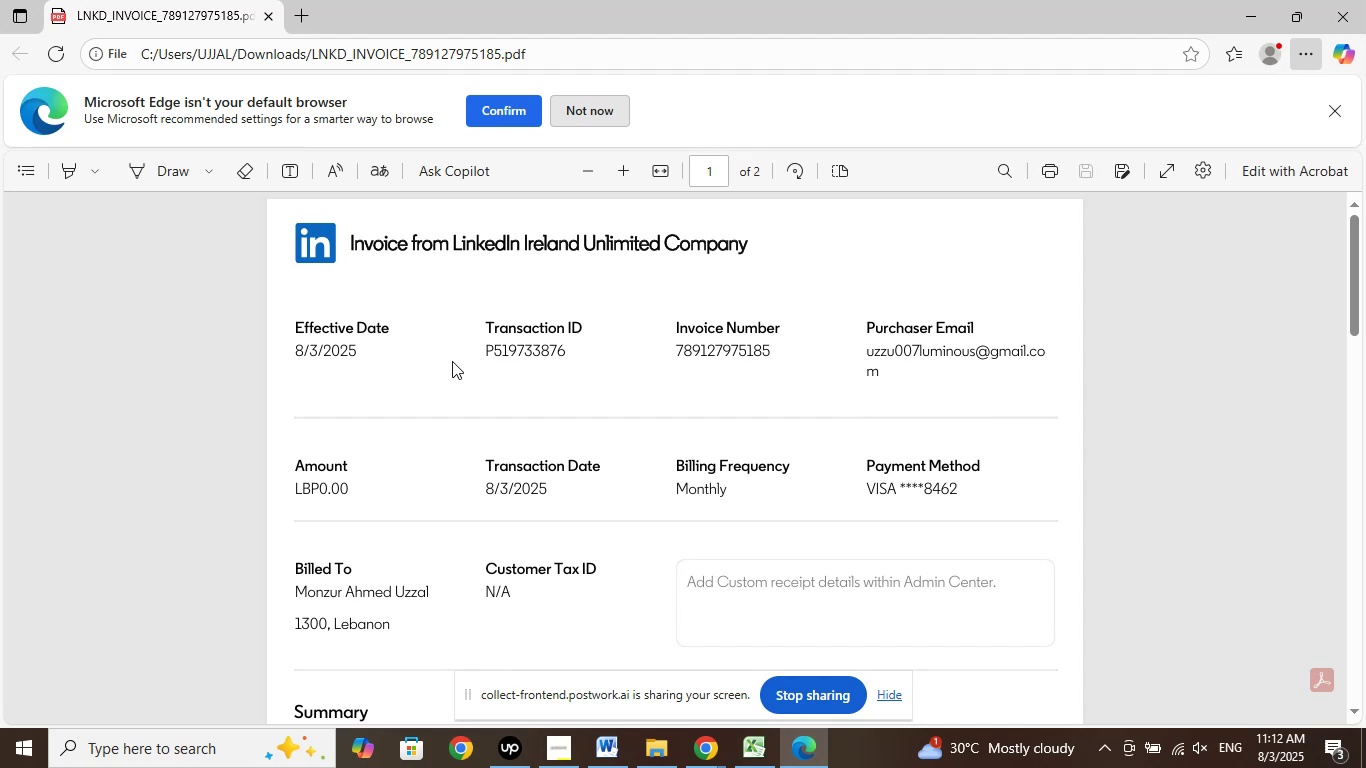 
scroll: coordinate [948, 367], scroll_direction: down, amount: 1.0
 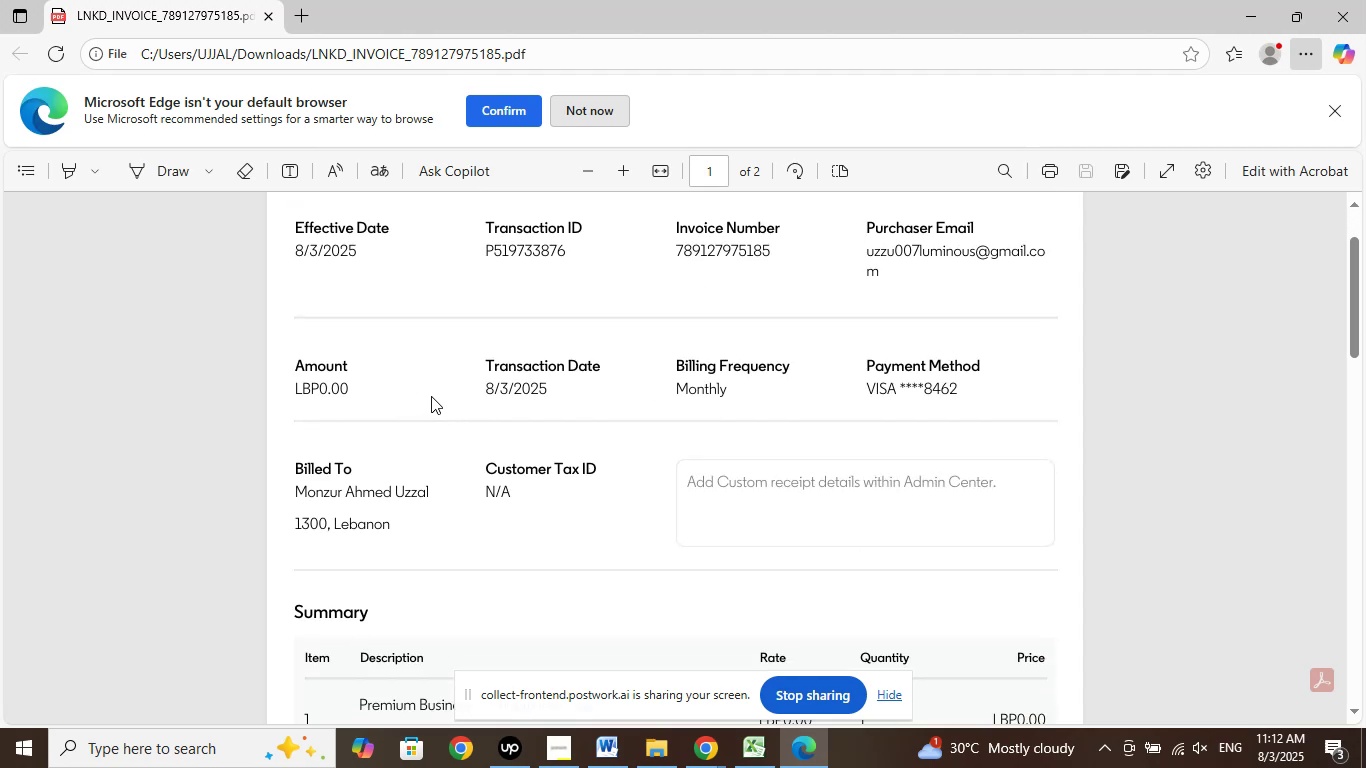 
wait(8.05)
 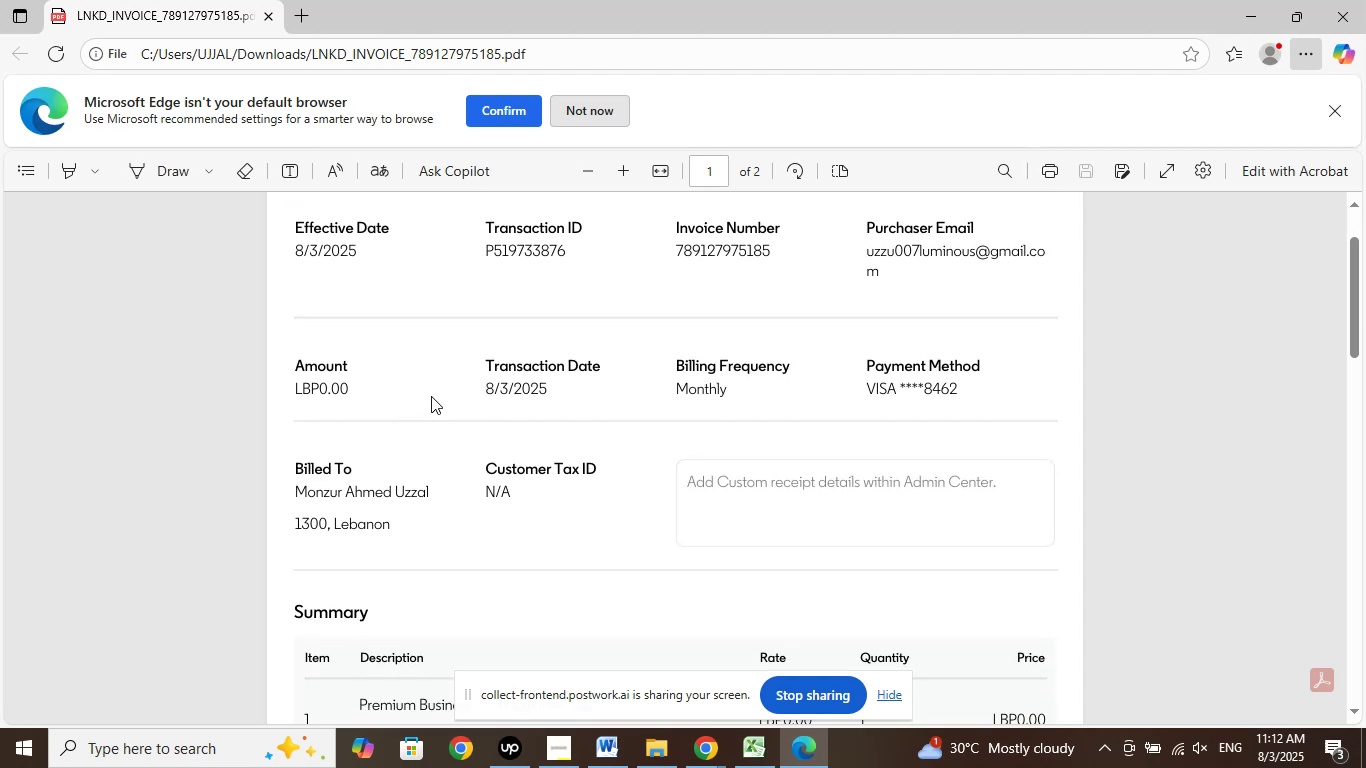 
scroll: coordinate [992, 392], scroll_direction: down, amount: 1.0
 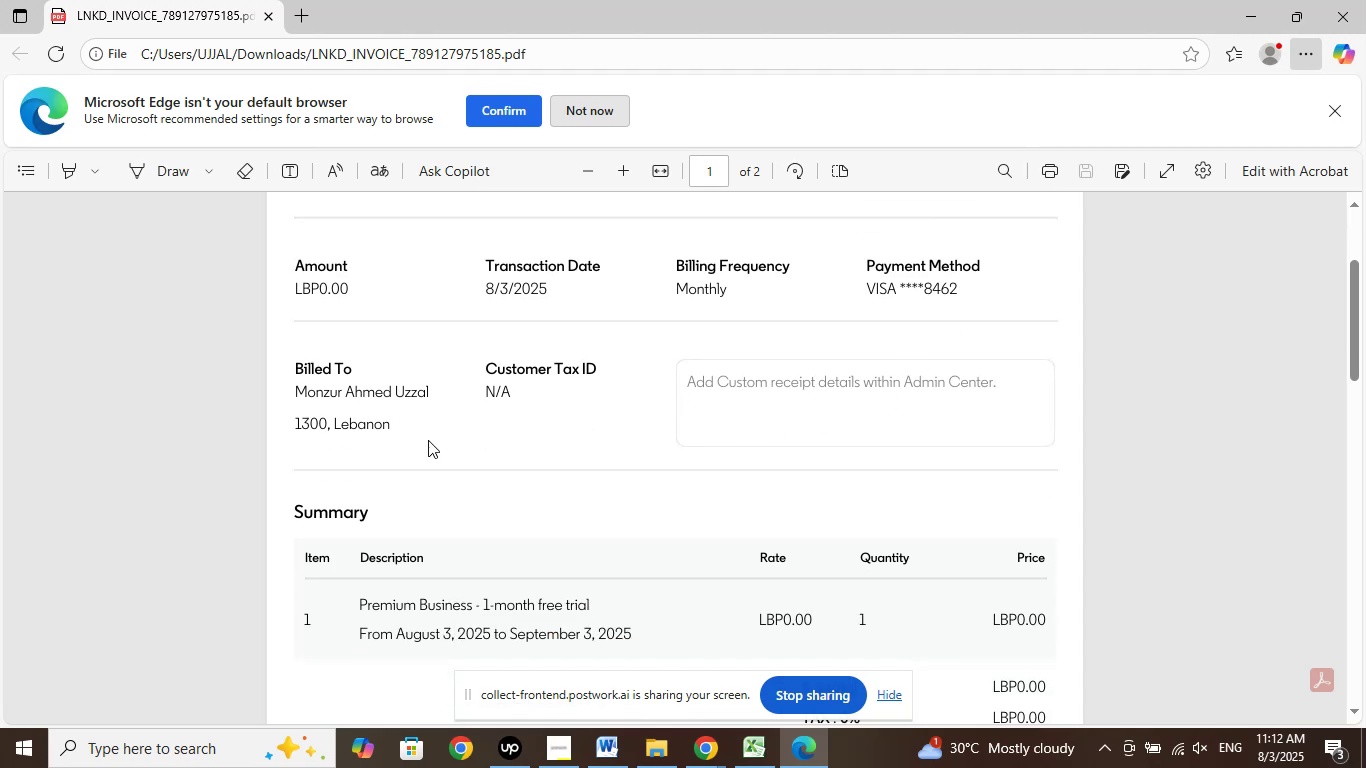 
wait(11.44)
 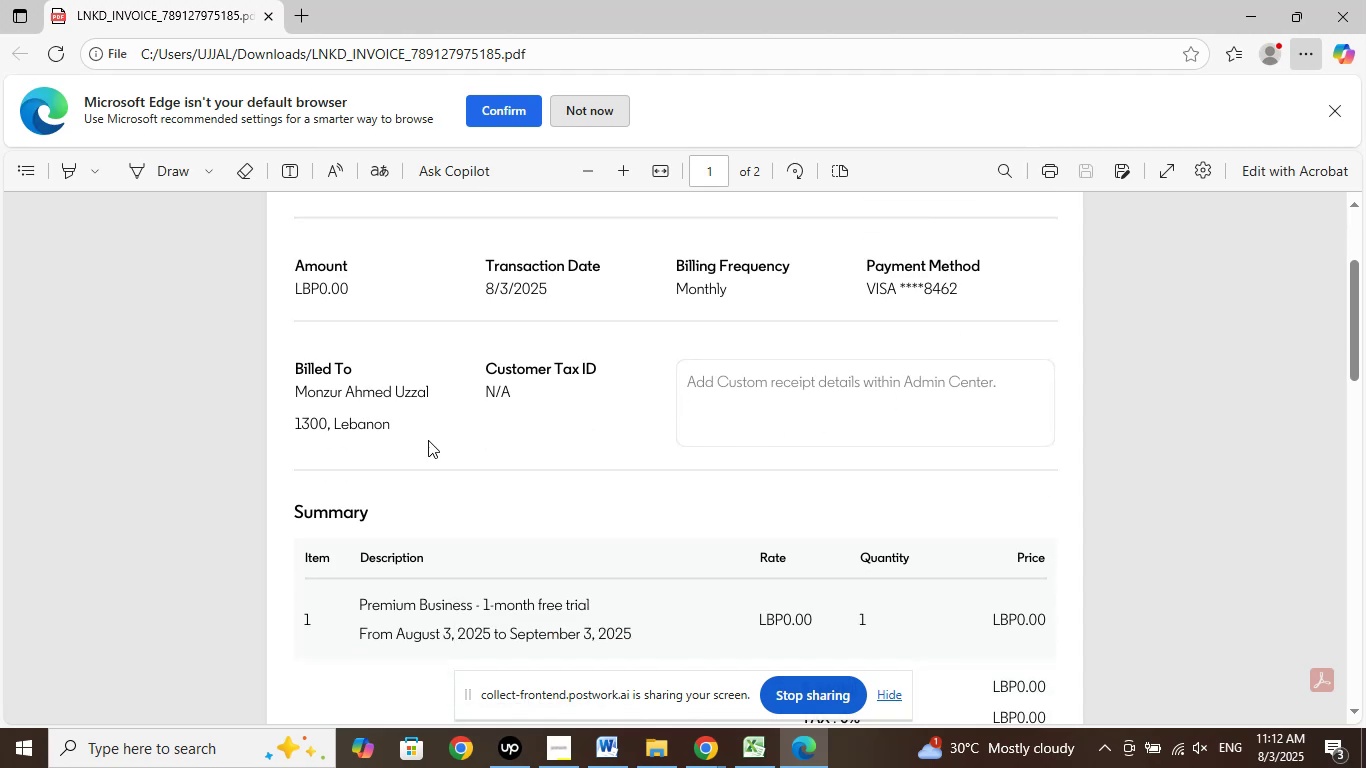 
scroll: coordinate [598, 389], scroll_direction: down, amount: 1.0
 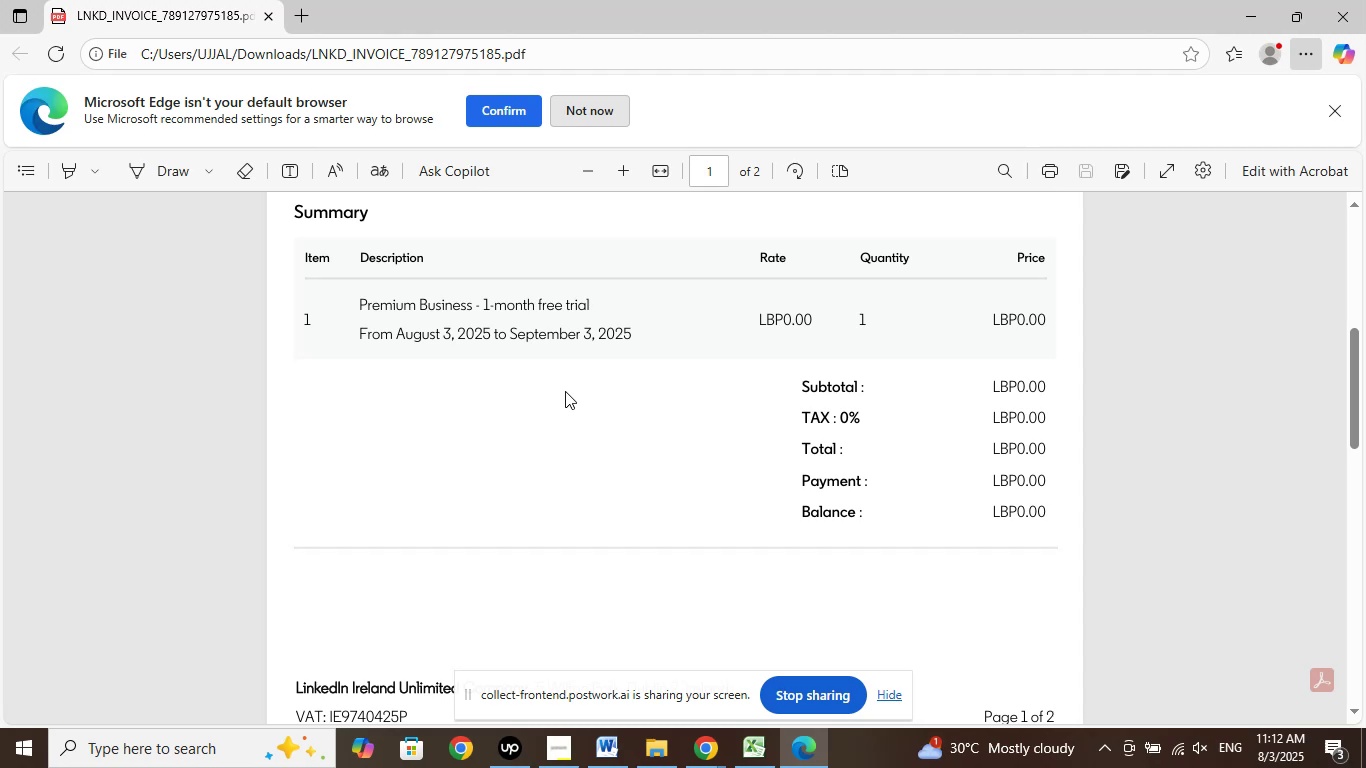 
wait(19.57)
 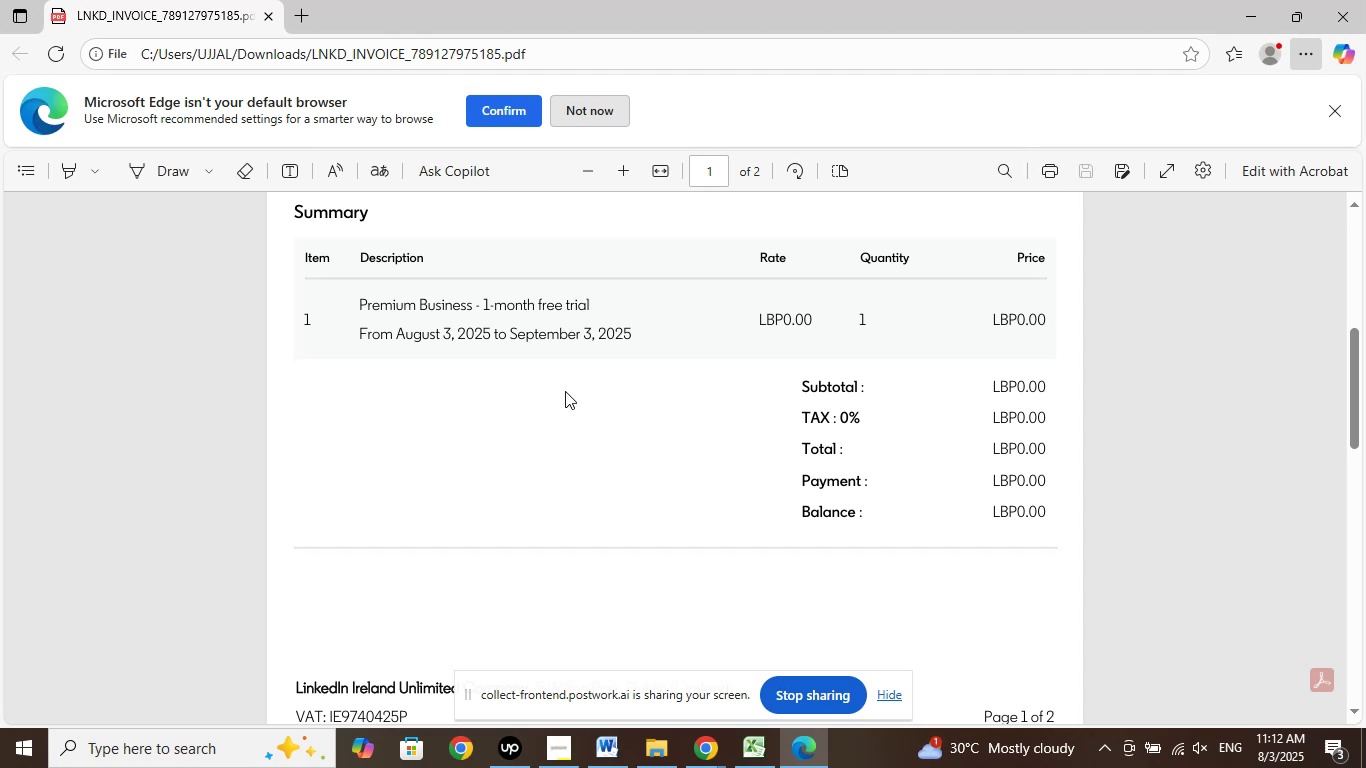 
scroll: coordinate [692, 415], scroll_direction: down, amount: 9.0
 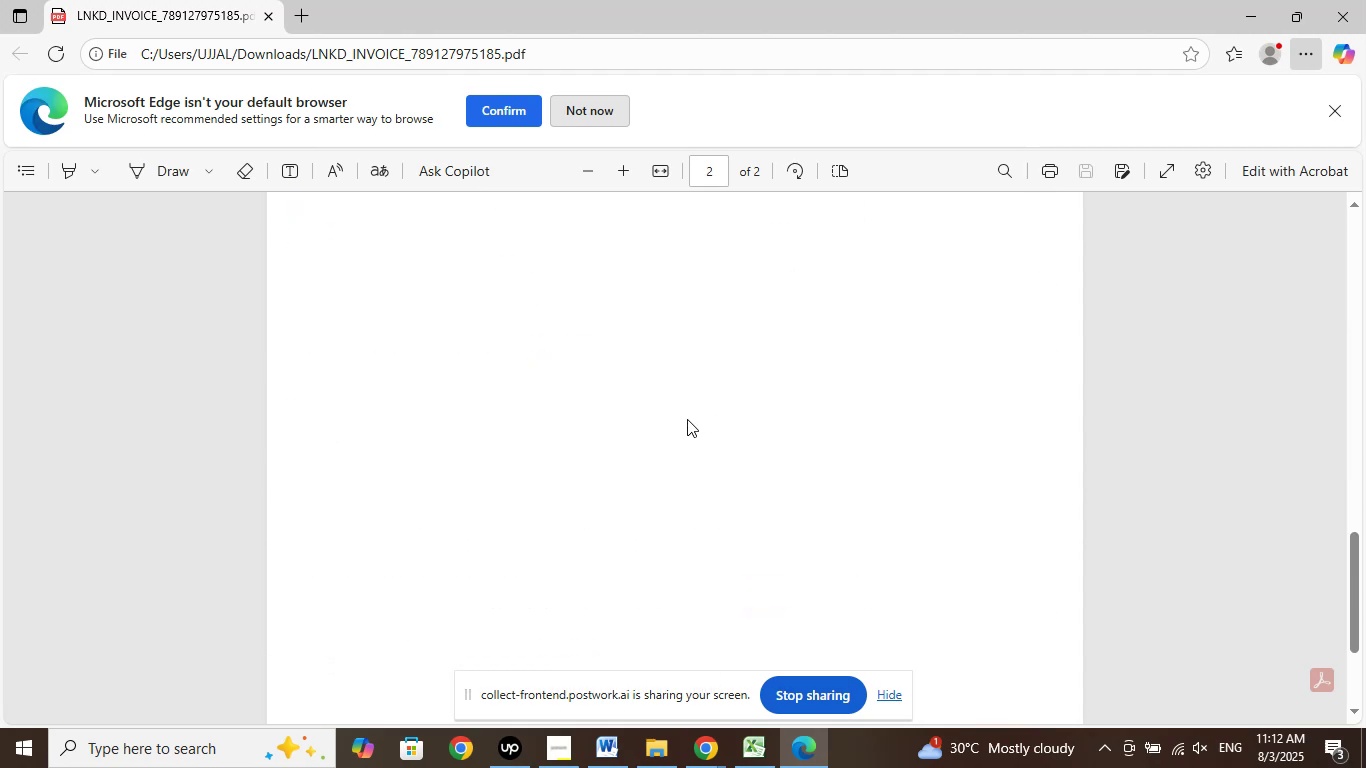 
scroll: coordinate [686, 416], scroll_direction: up, amount: 3.0
 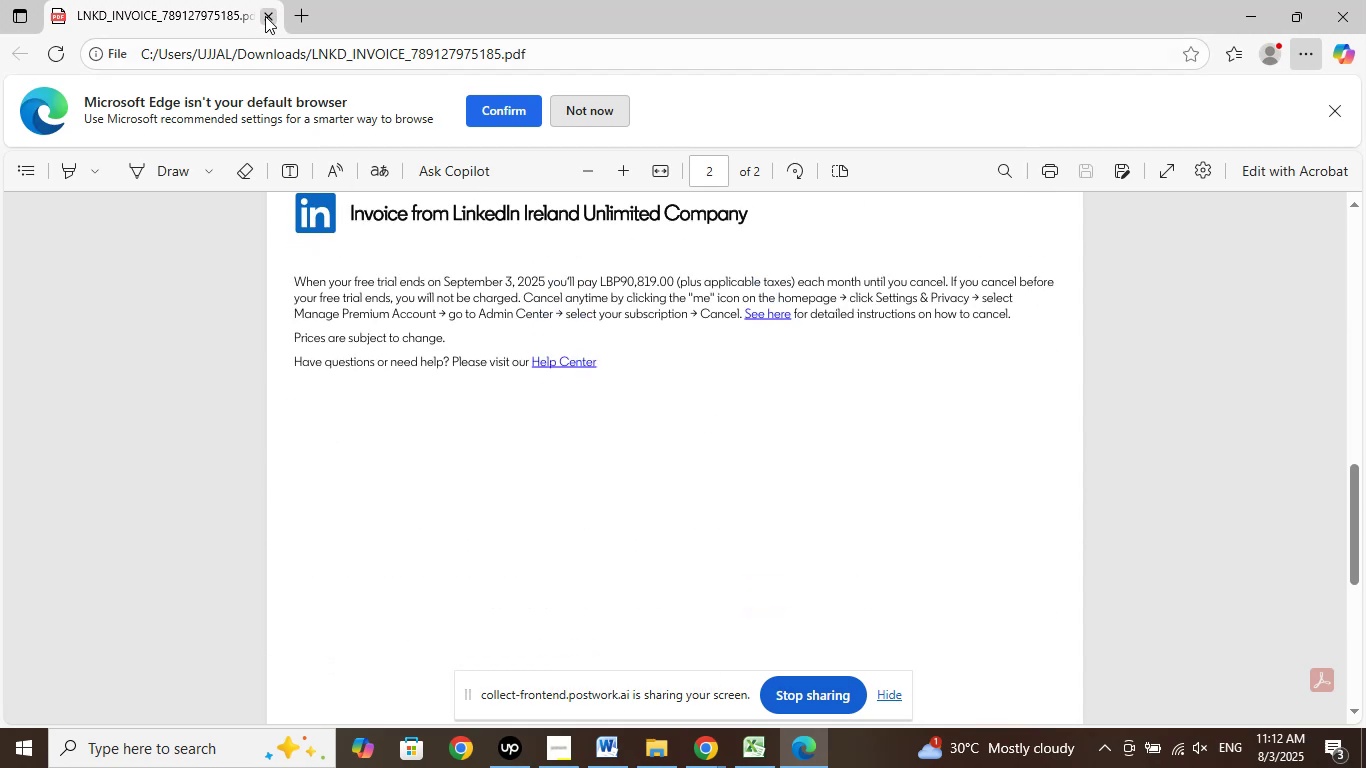 
left_click([269, 14])
 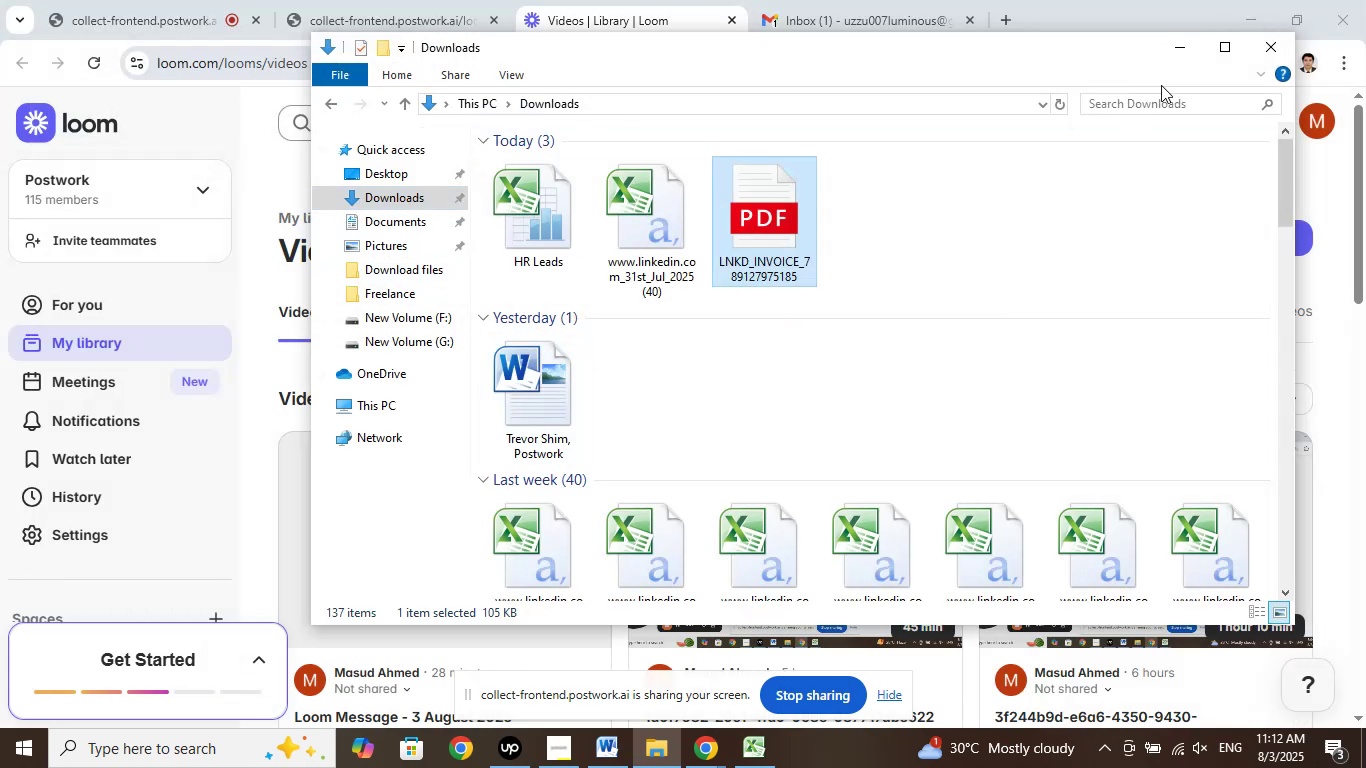 
left_click([1182, 45])
 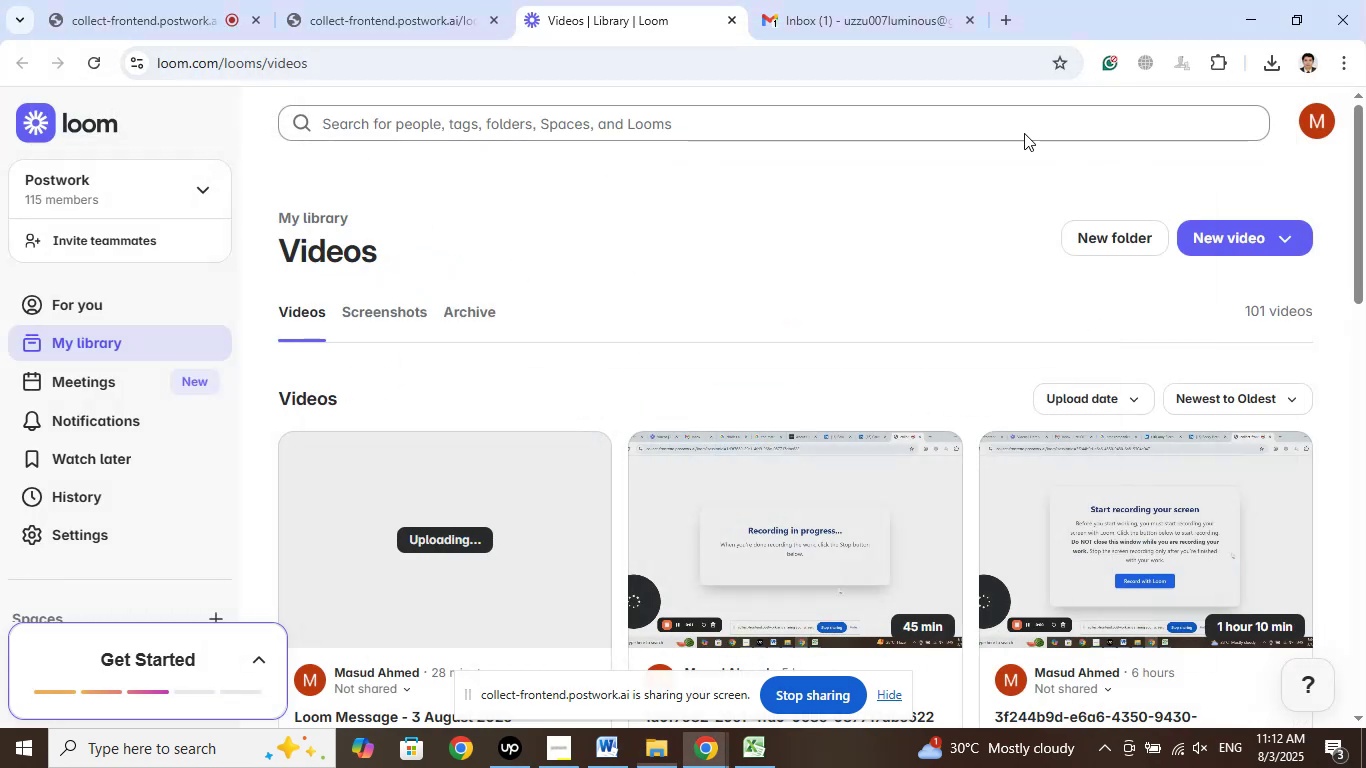 
left_click([856, 0])
 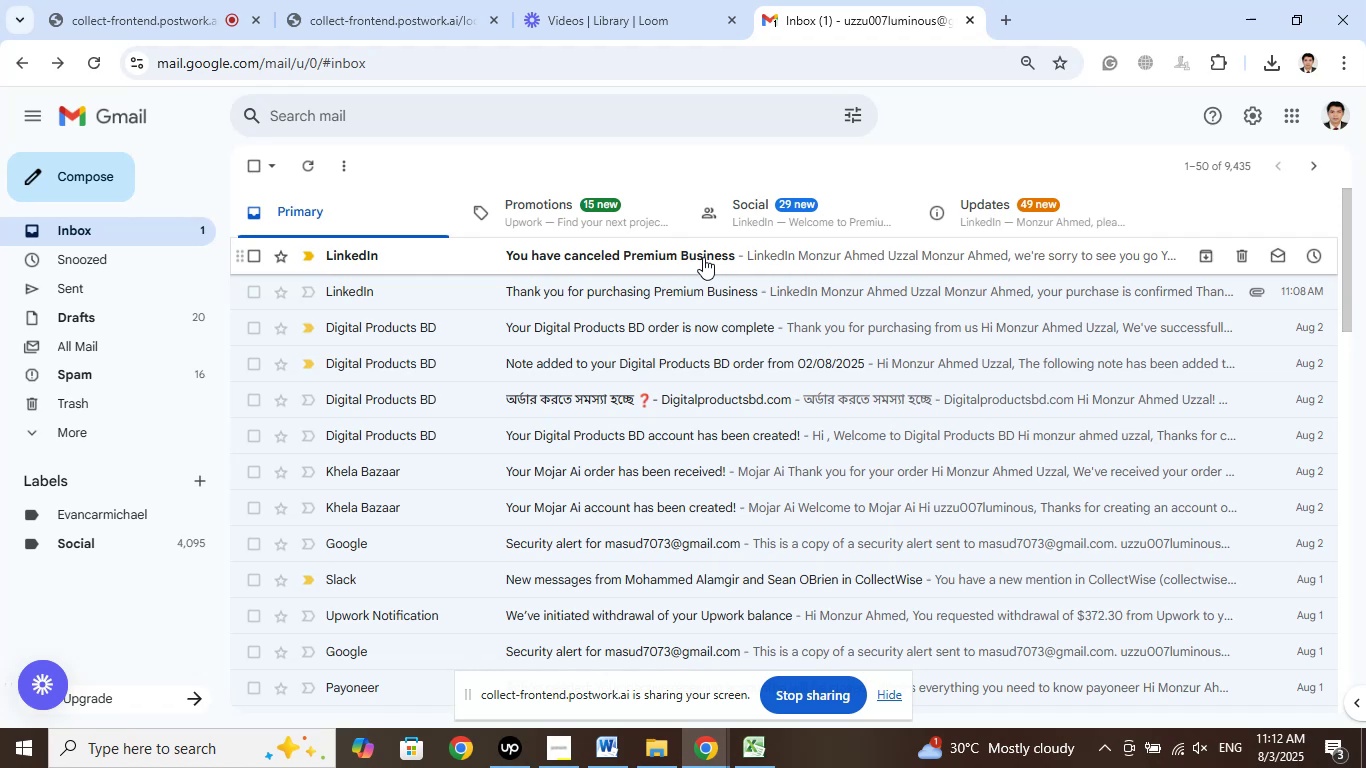 
left_click([727, 254])
 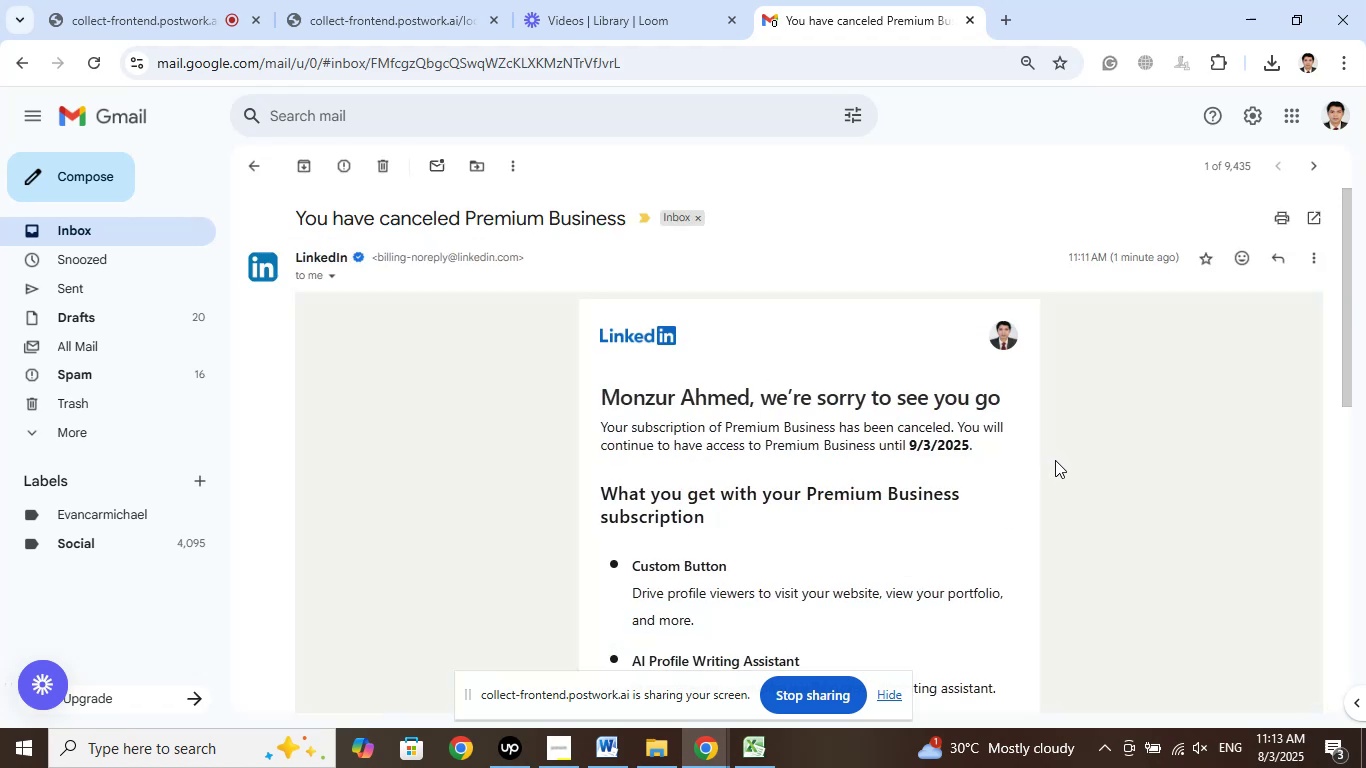 
wait(5.41)
 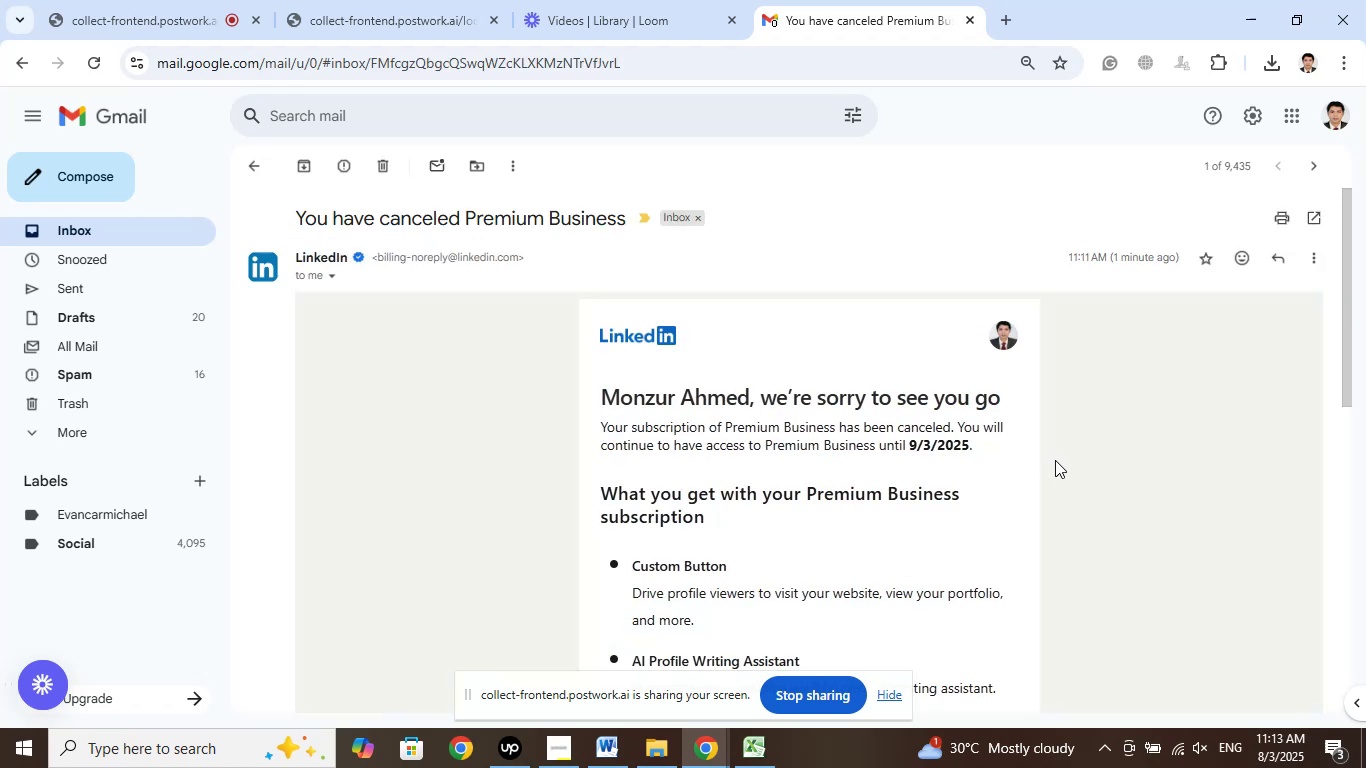 
scroll: coordinate [1055, 460], scroll_direction: down, amount: 1.0
 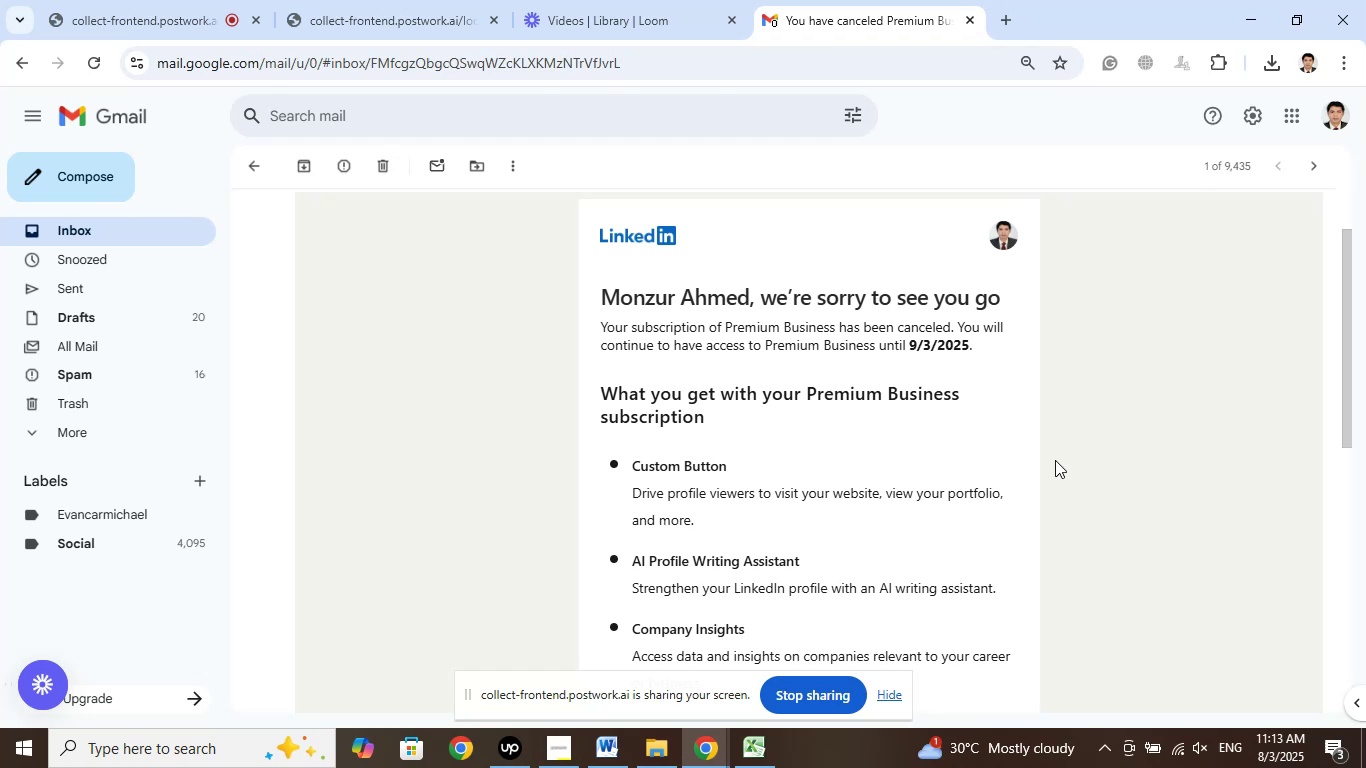 
wait(23.18)
 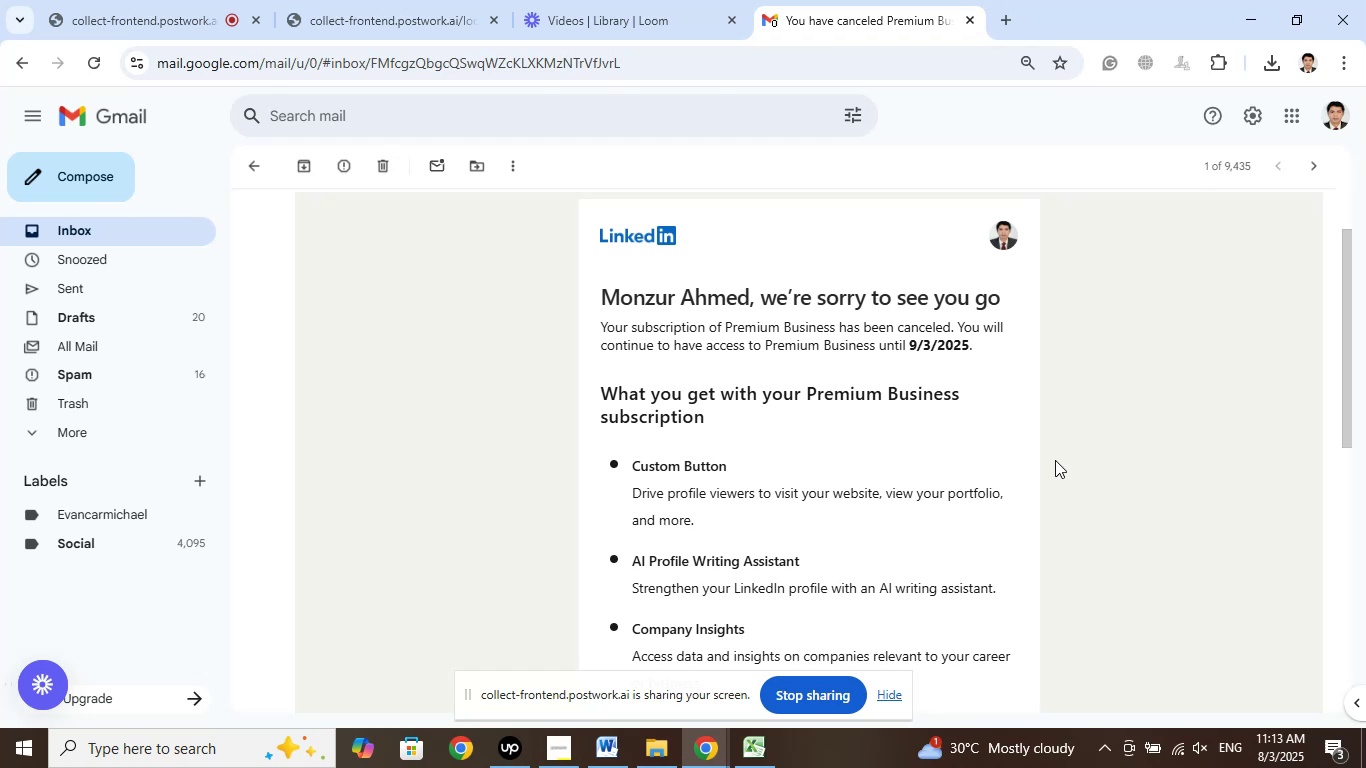 
scroll: coordinate [1104, 418], scroll_direction: down, amount: 6.0
 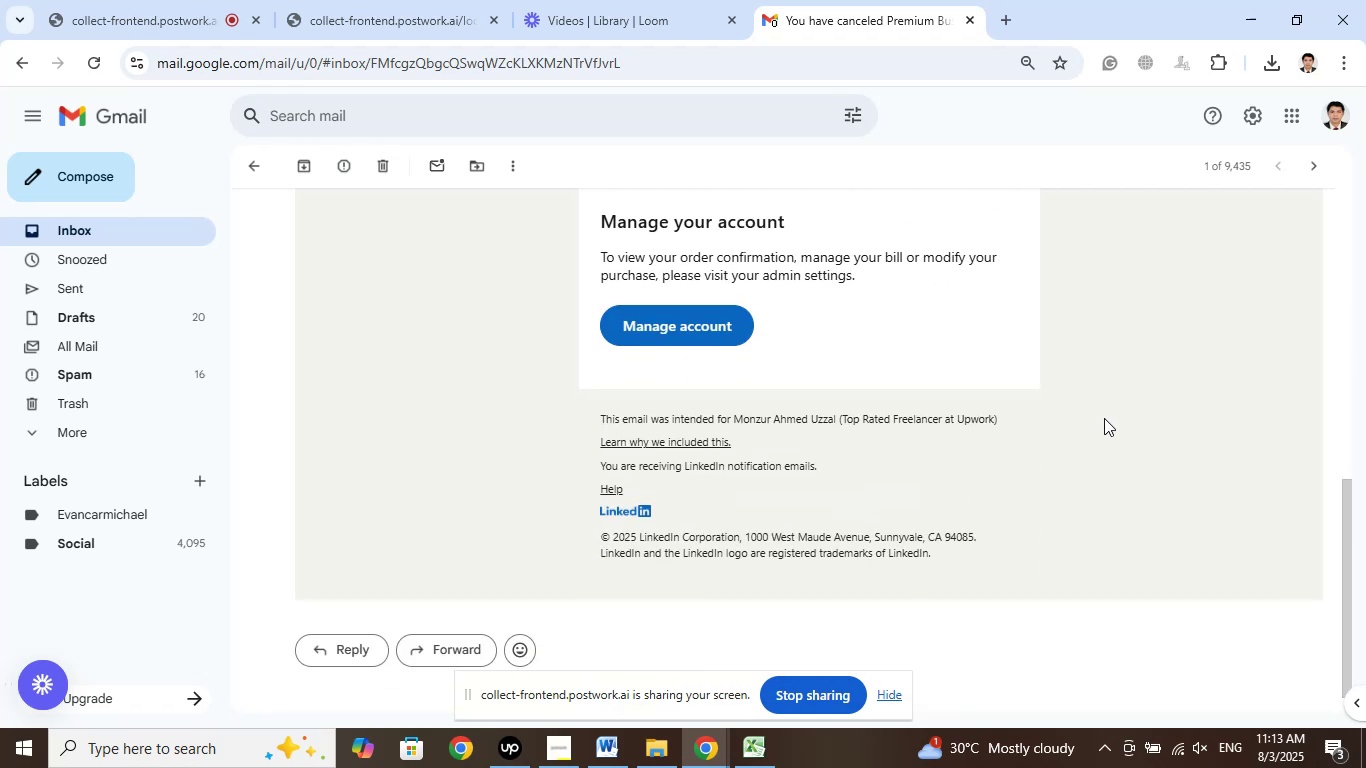 
scroll: coordinate [1105, 418], scroll_direction: up, amount: 3.0
 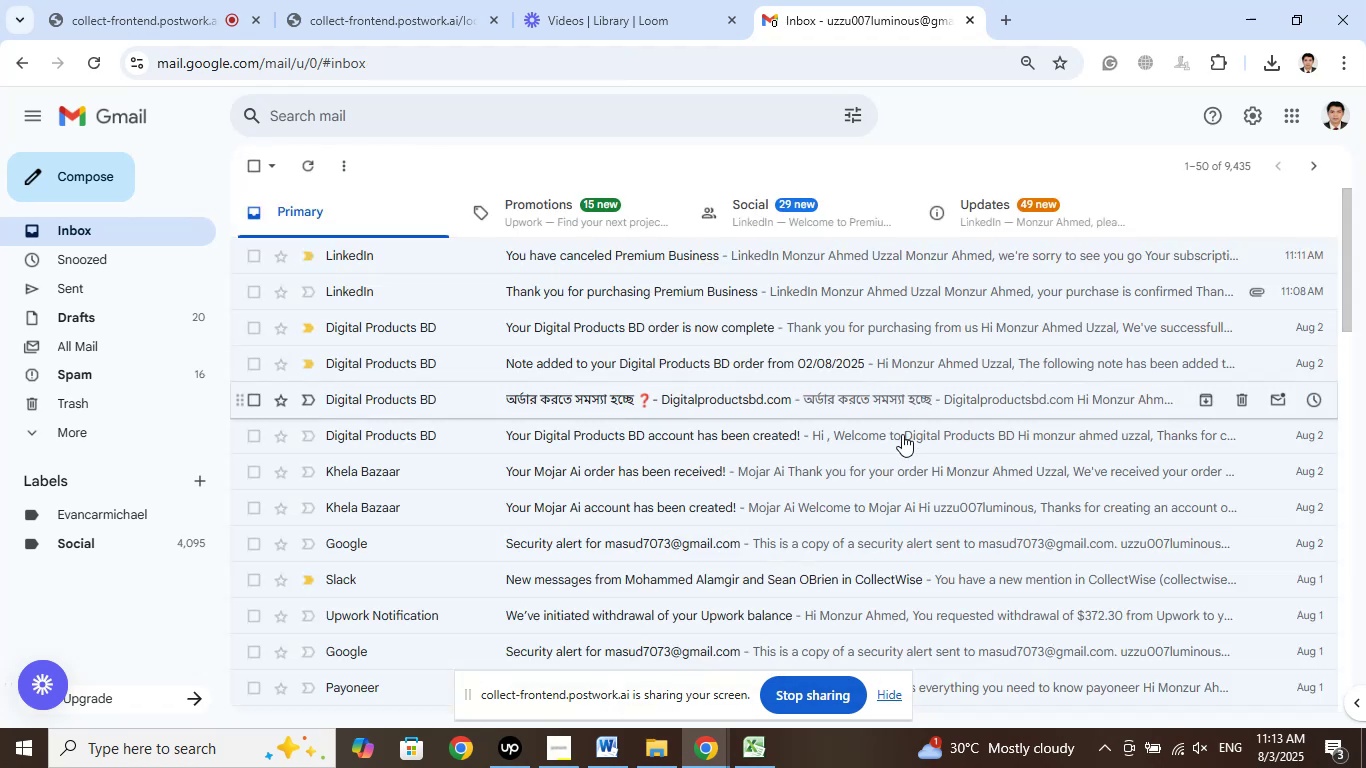 
left_click([830, 253])
 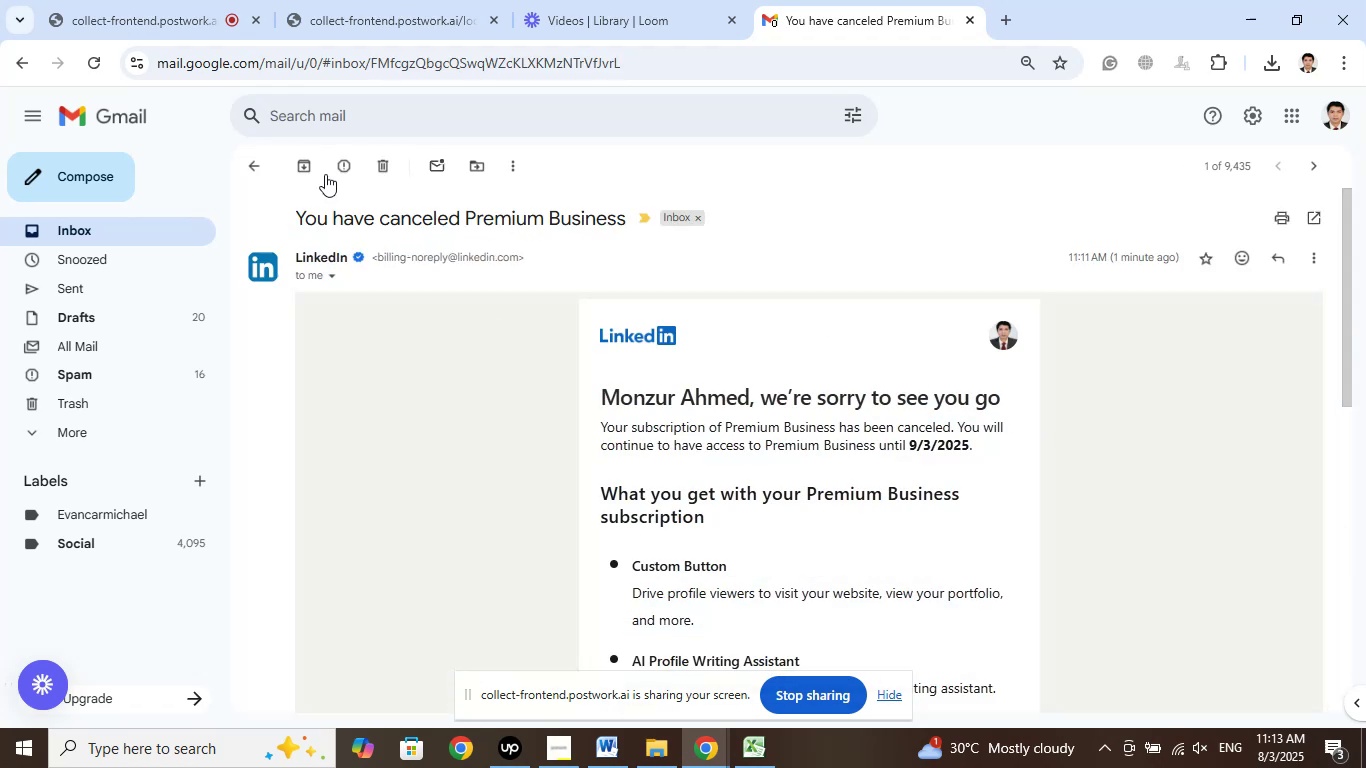 
left_click([258, 165])
 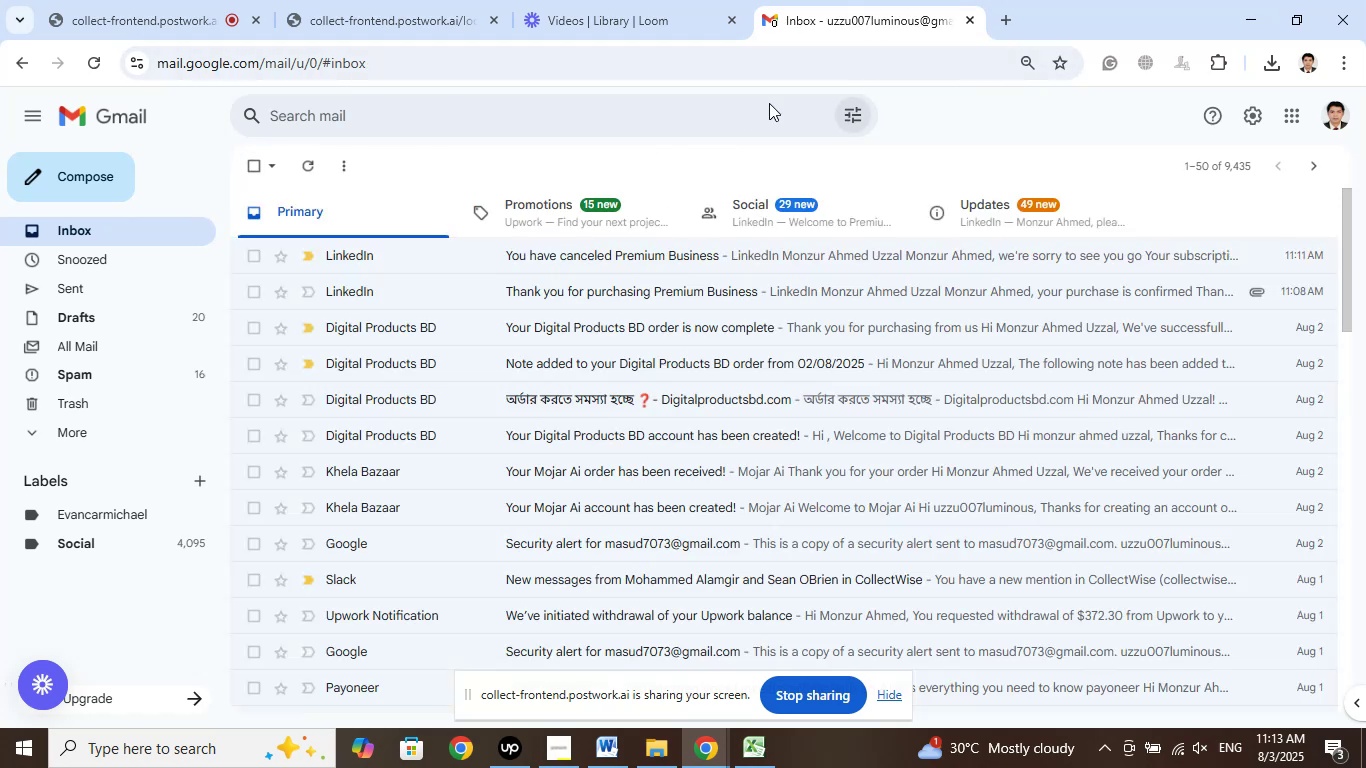 
left_click([639, 8])
 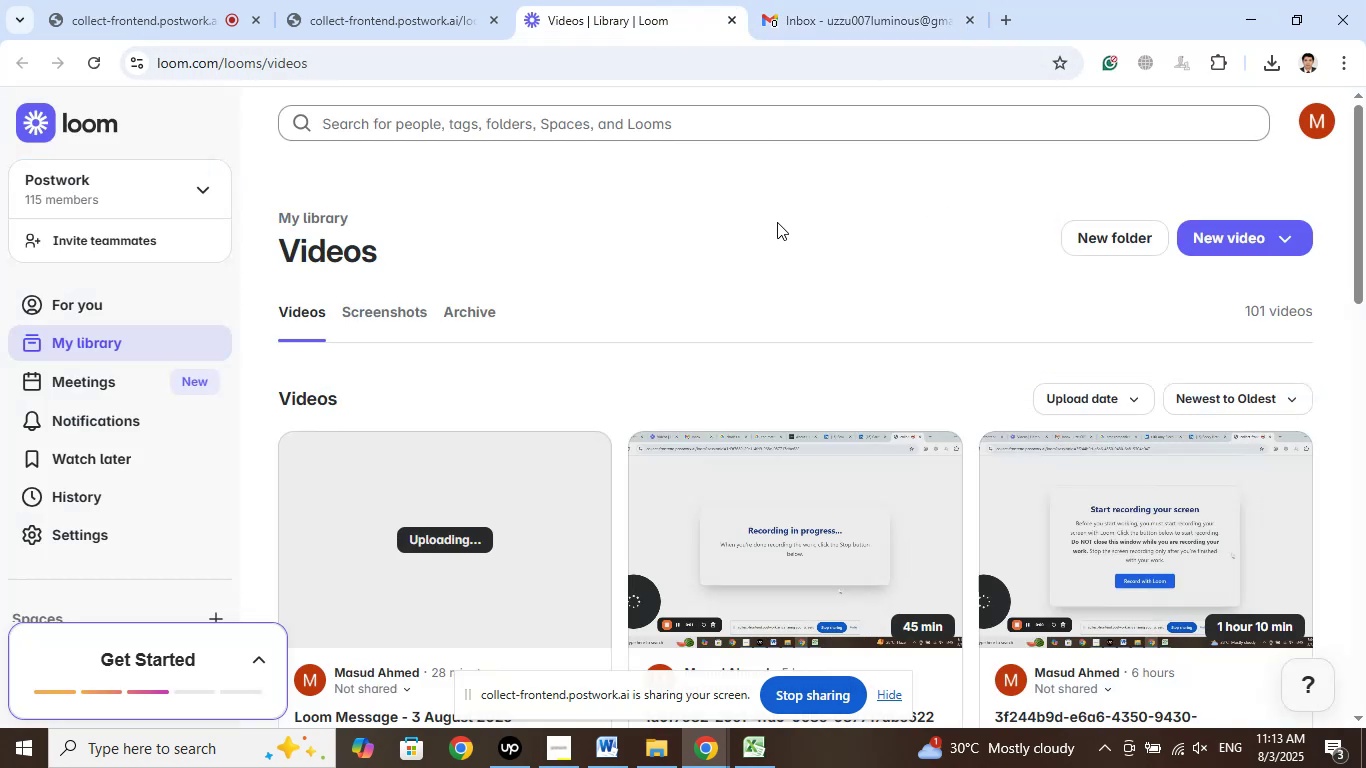 
left_click([777, 221])
 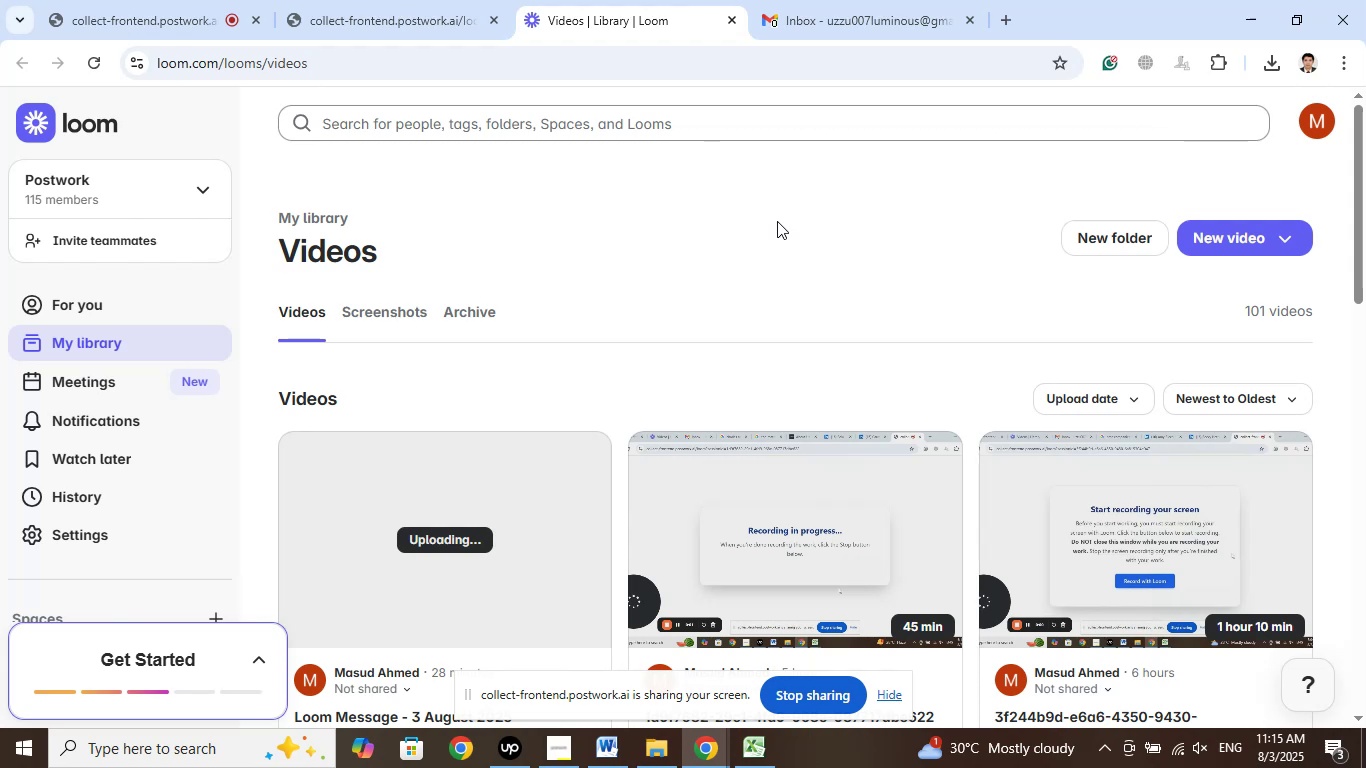 
wait(106.23)
 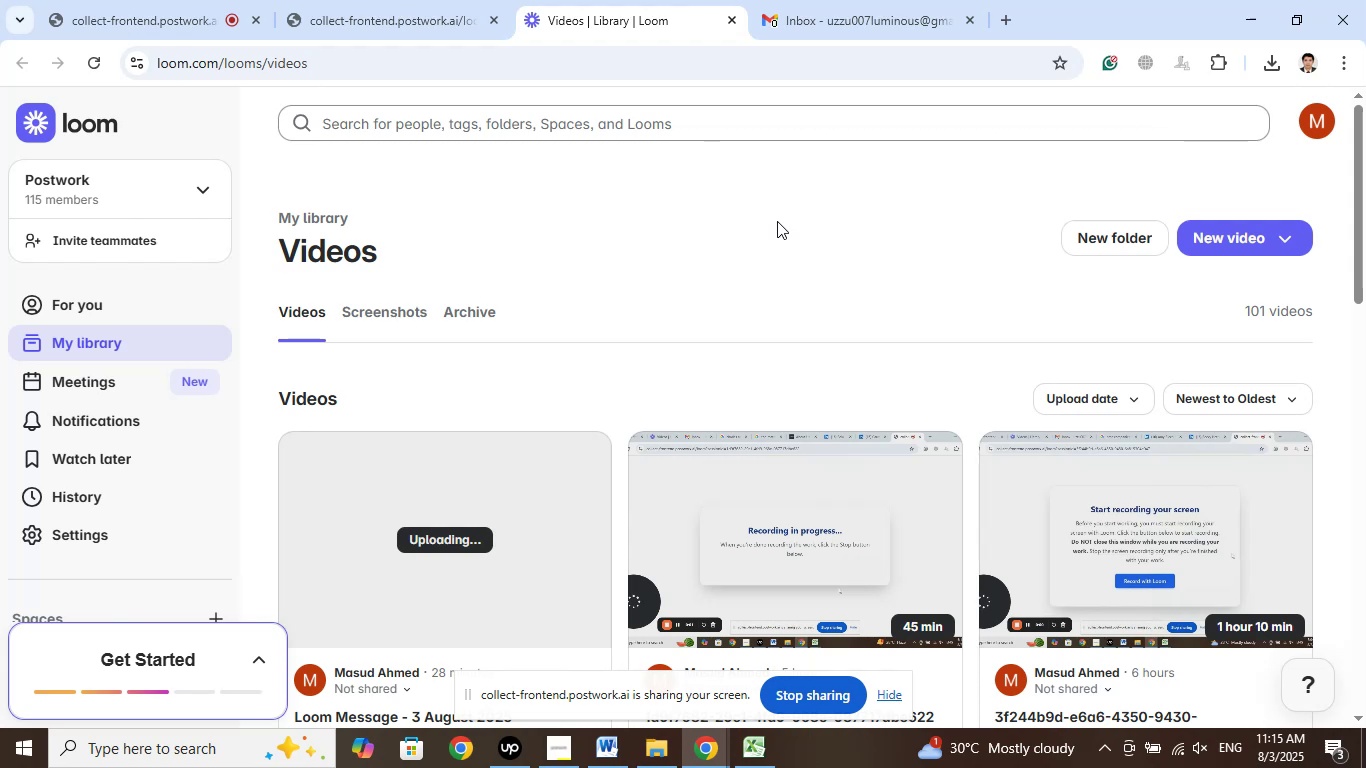 
left_click([873, 0])
 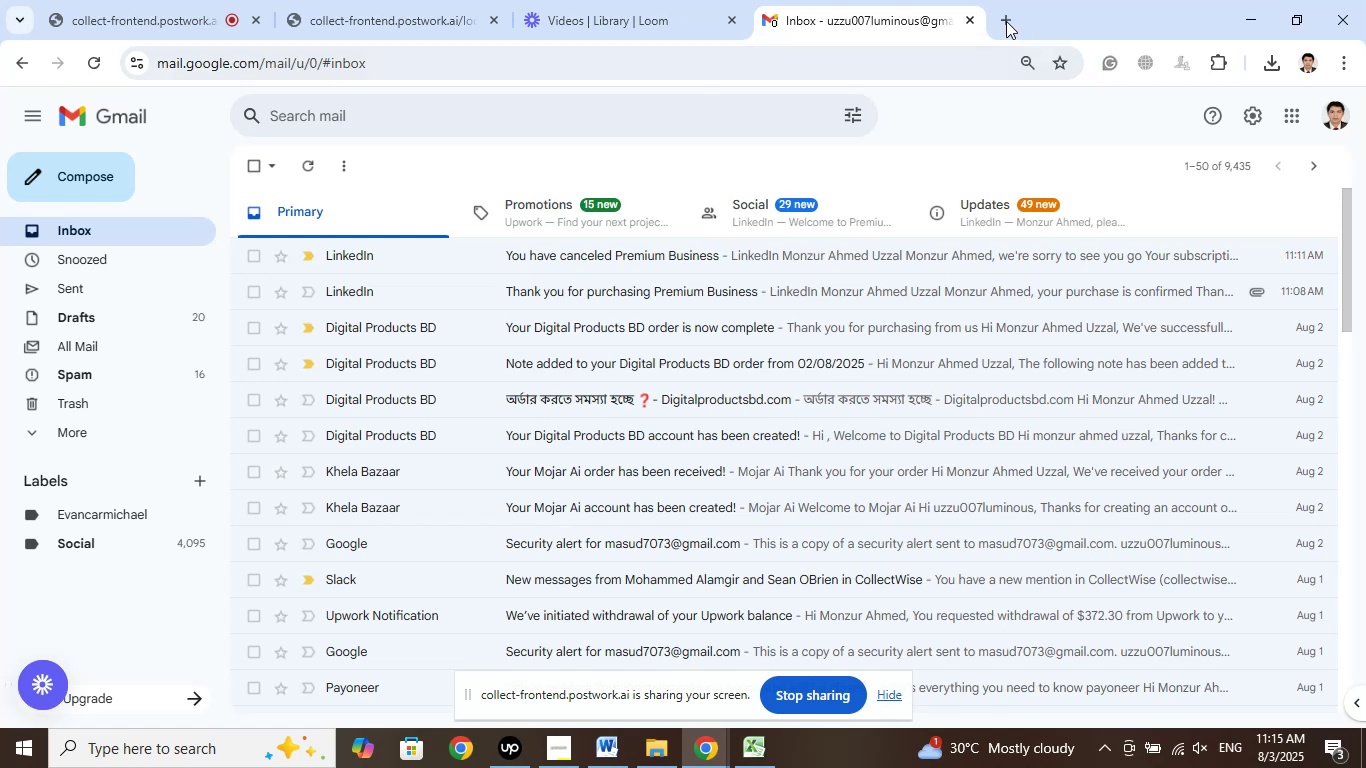 
left_click([1005, 17])
 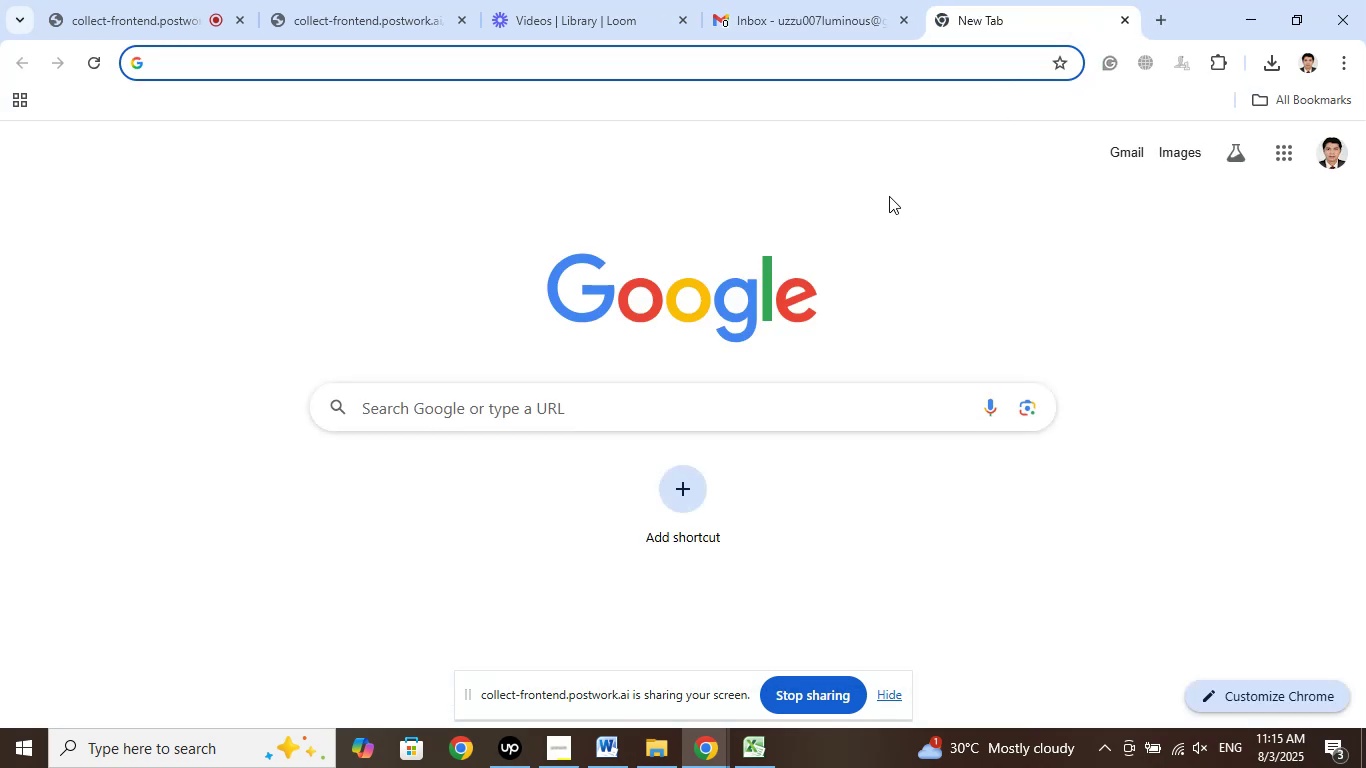 
type(lin)
 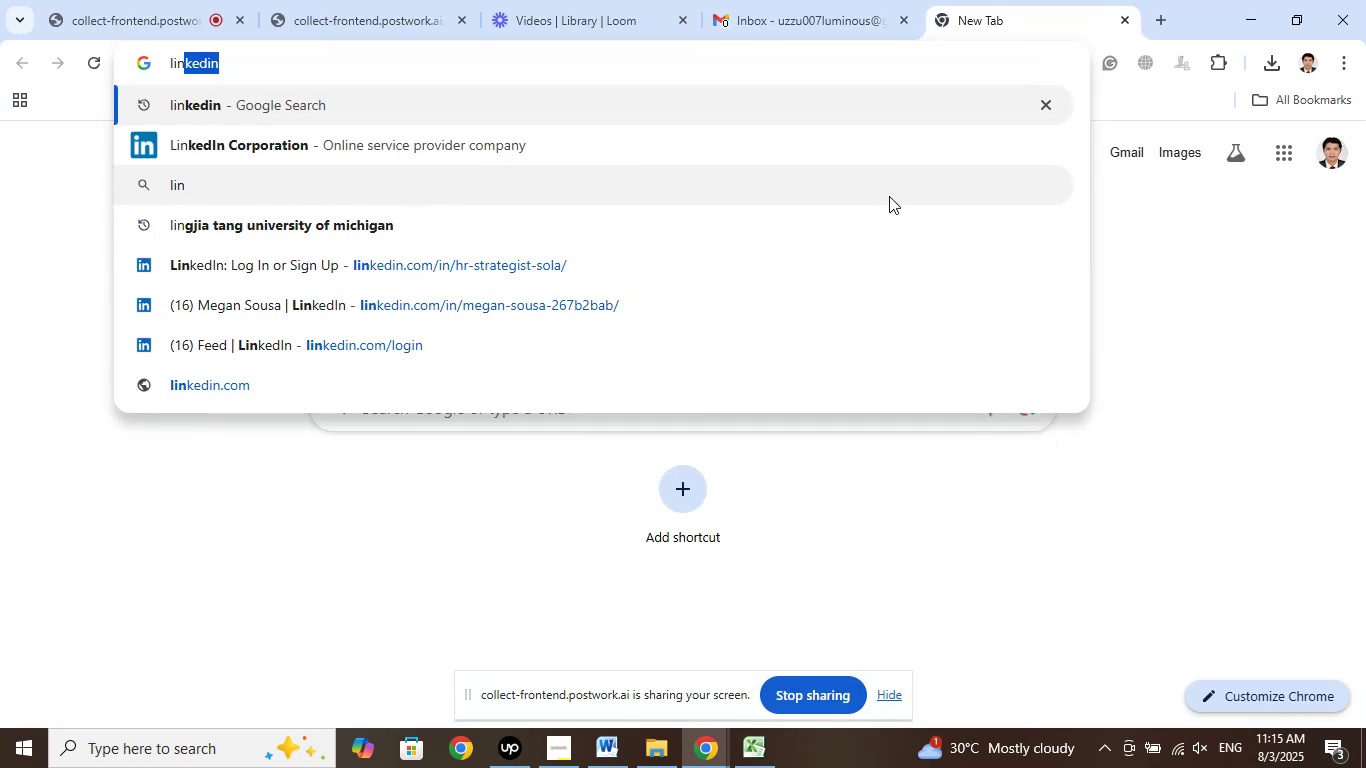 
key(ArrowRight)
 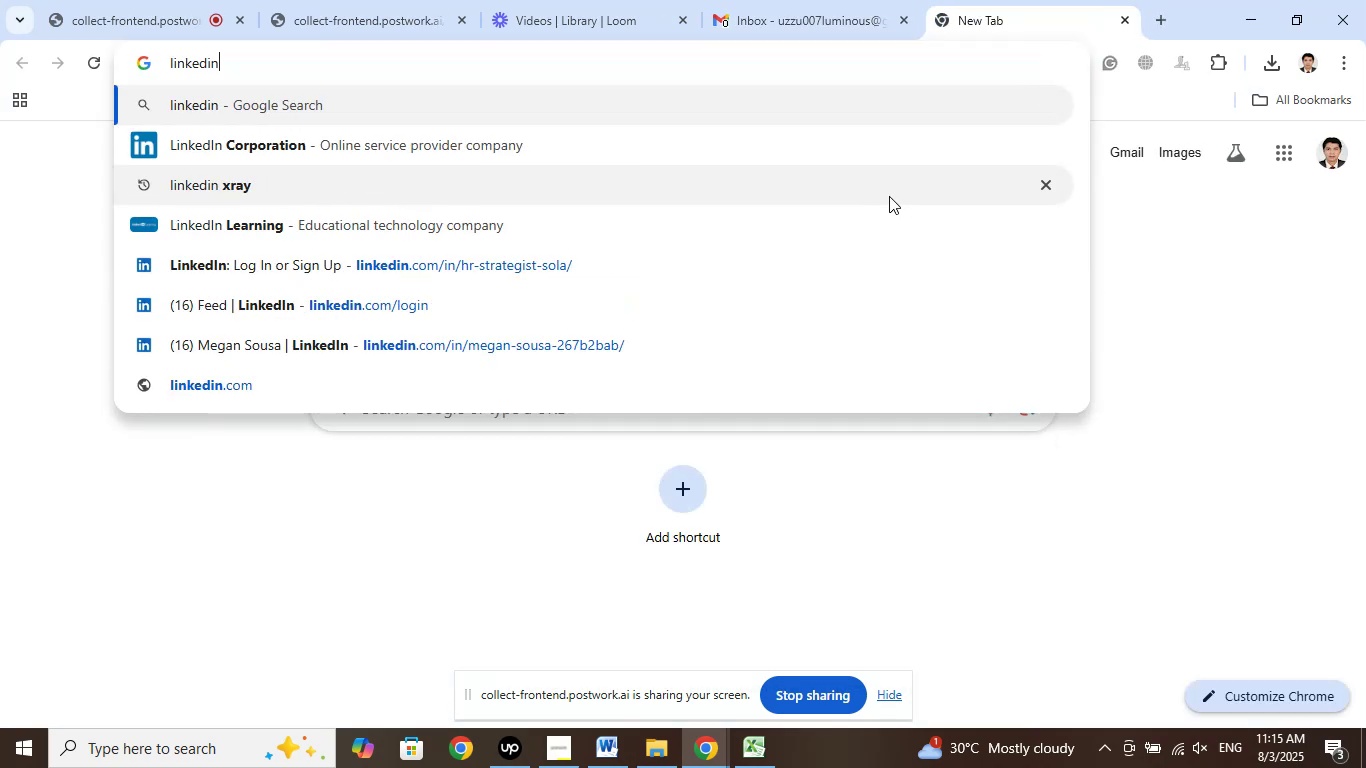 
key(Enter)
 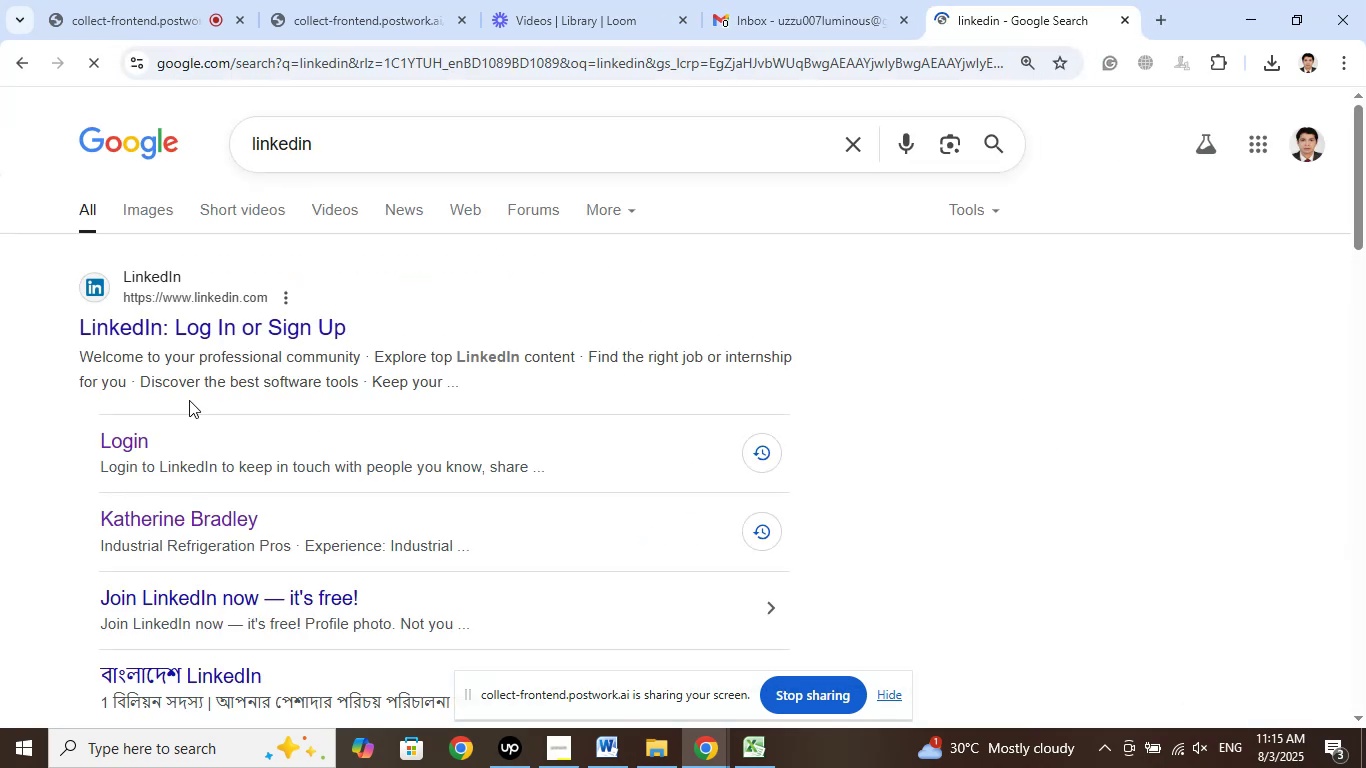 
left_click([129, 441])
 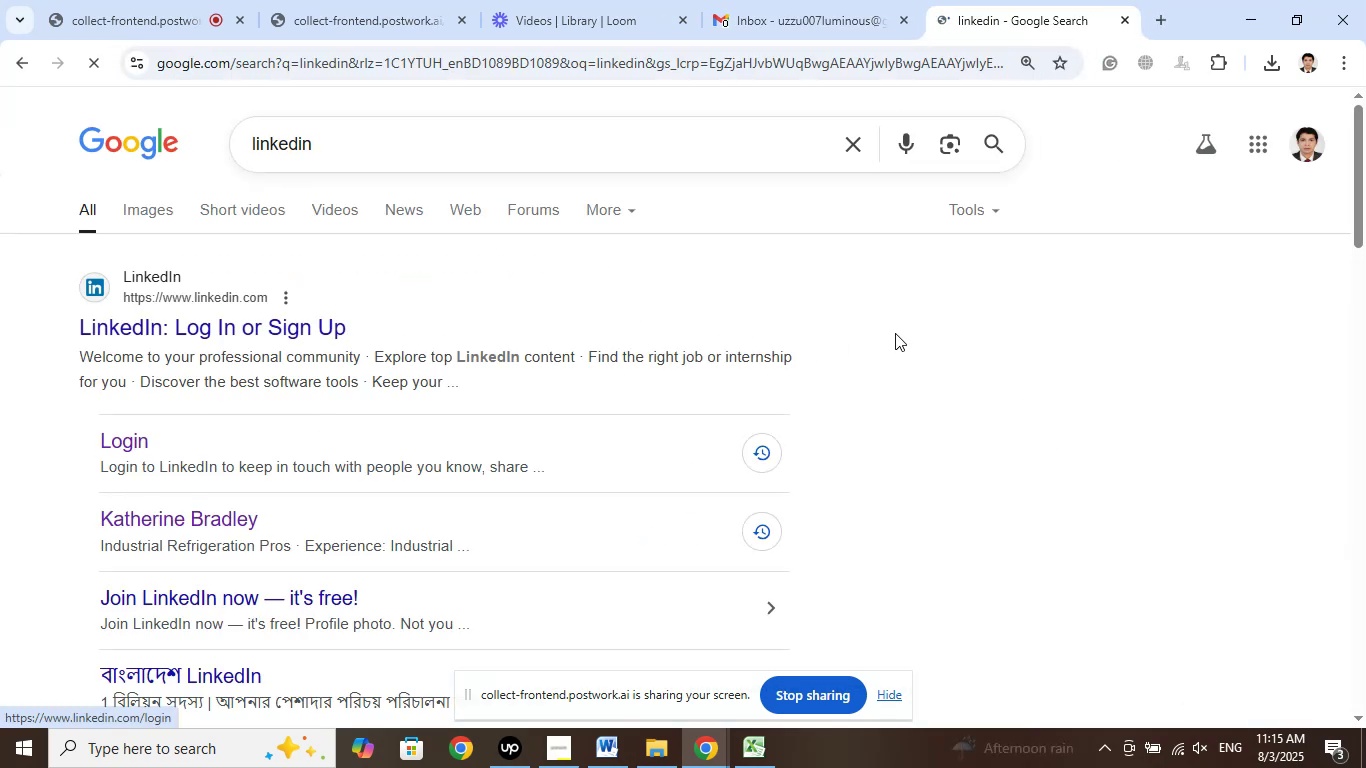 
mouse_move([878, 328])
 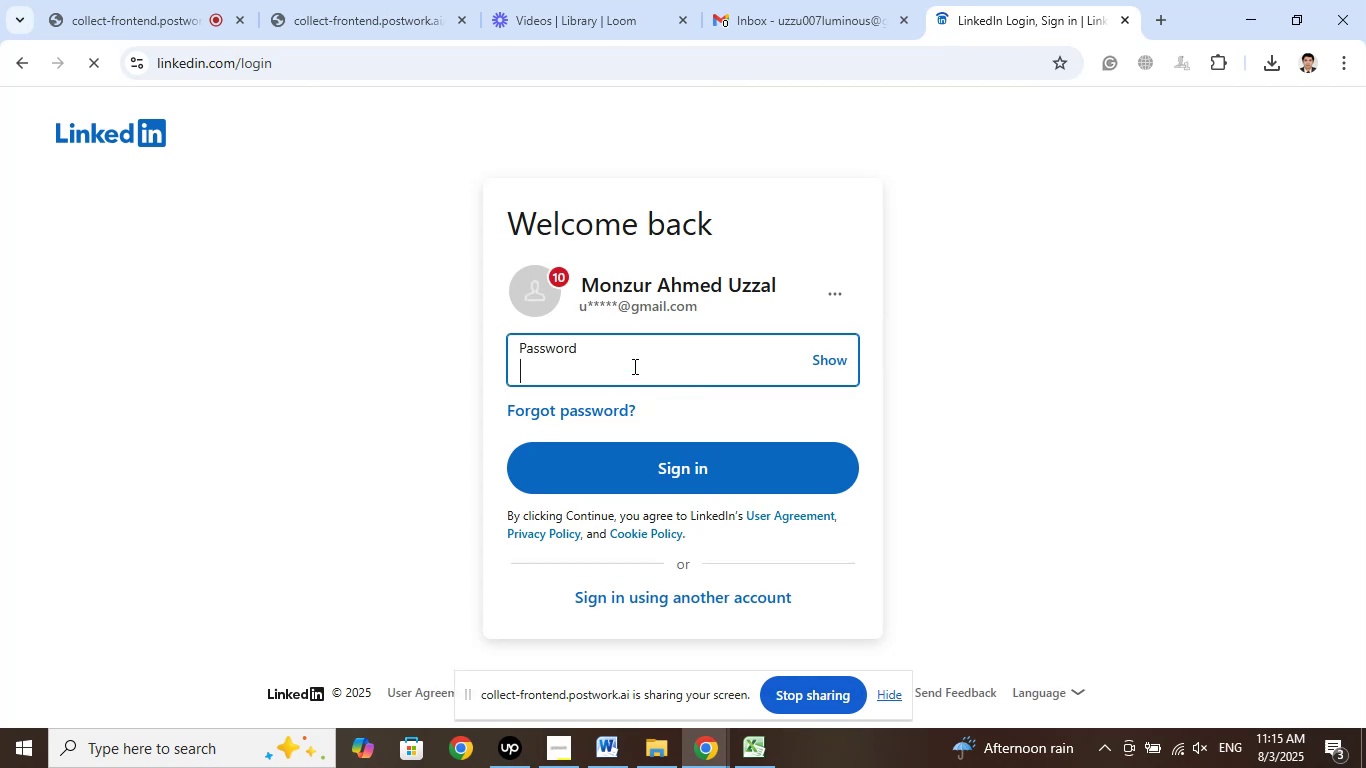 
left_click([633, 366])
 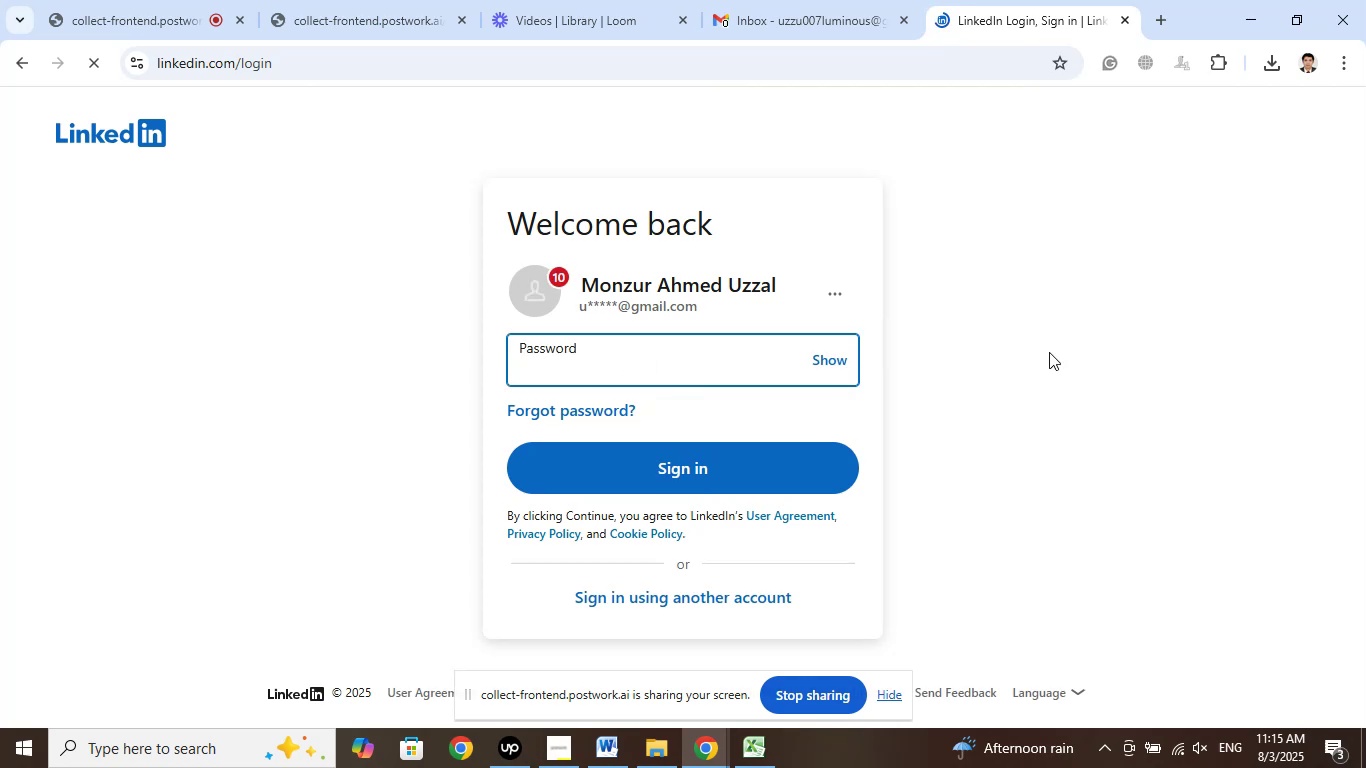 
key(Numpad0)
 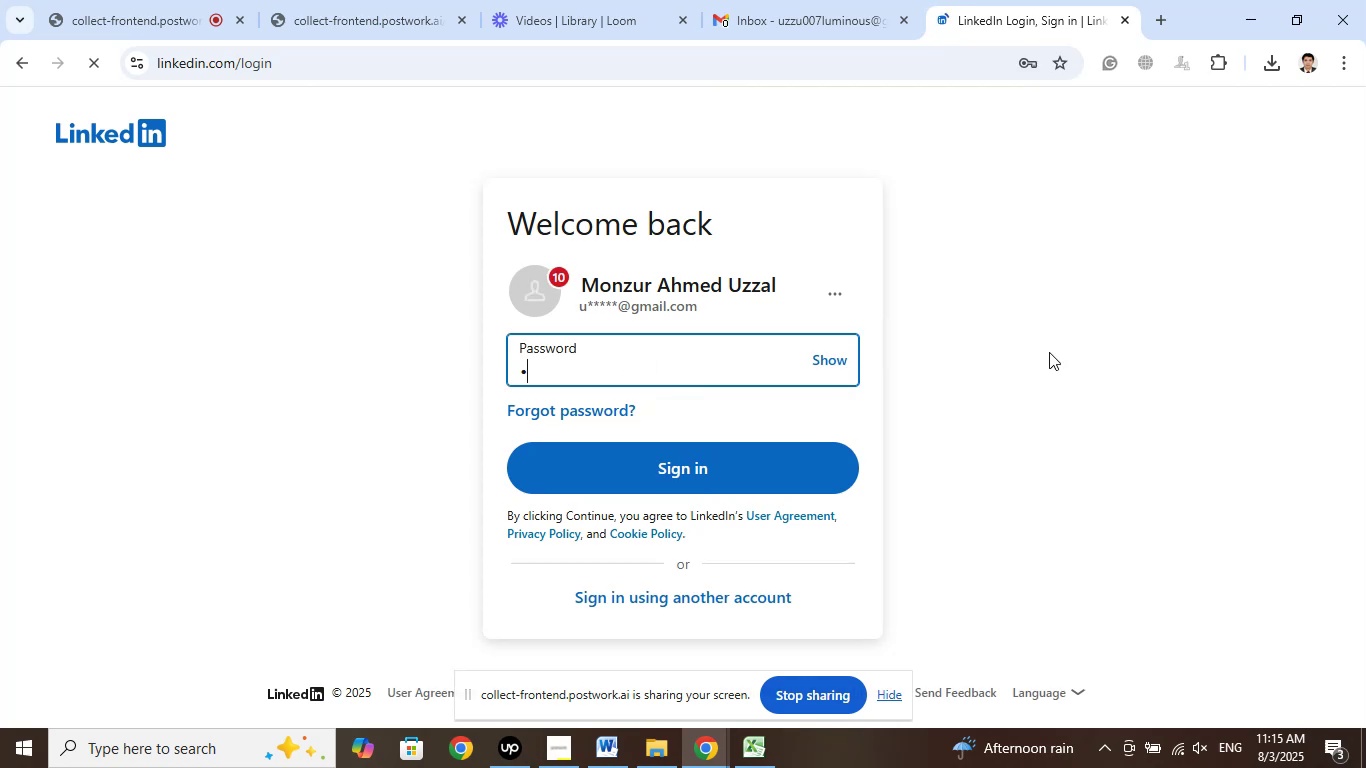 
key(Numpad1)
 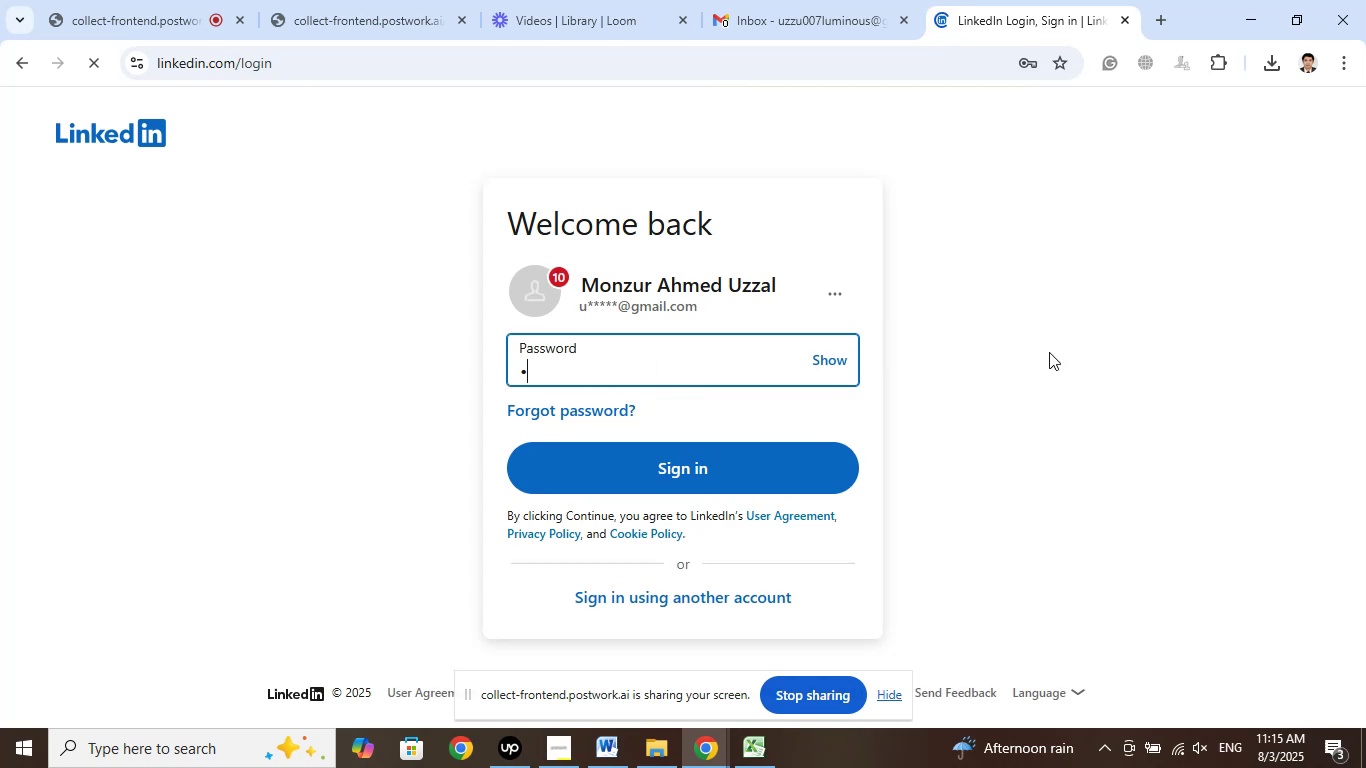 
key(Numpad9)
 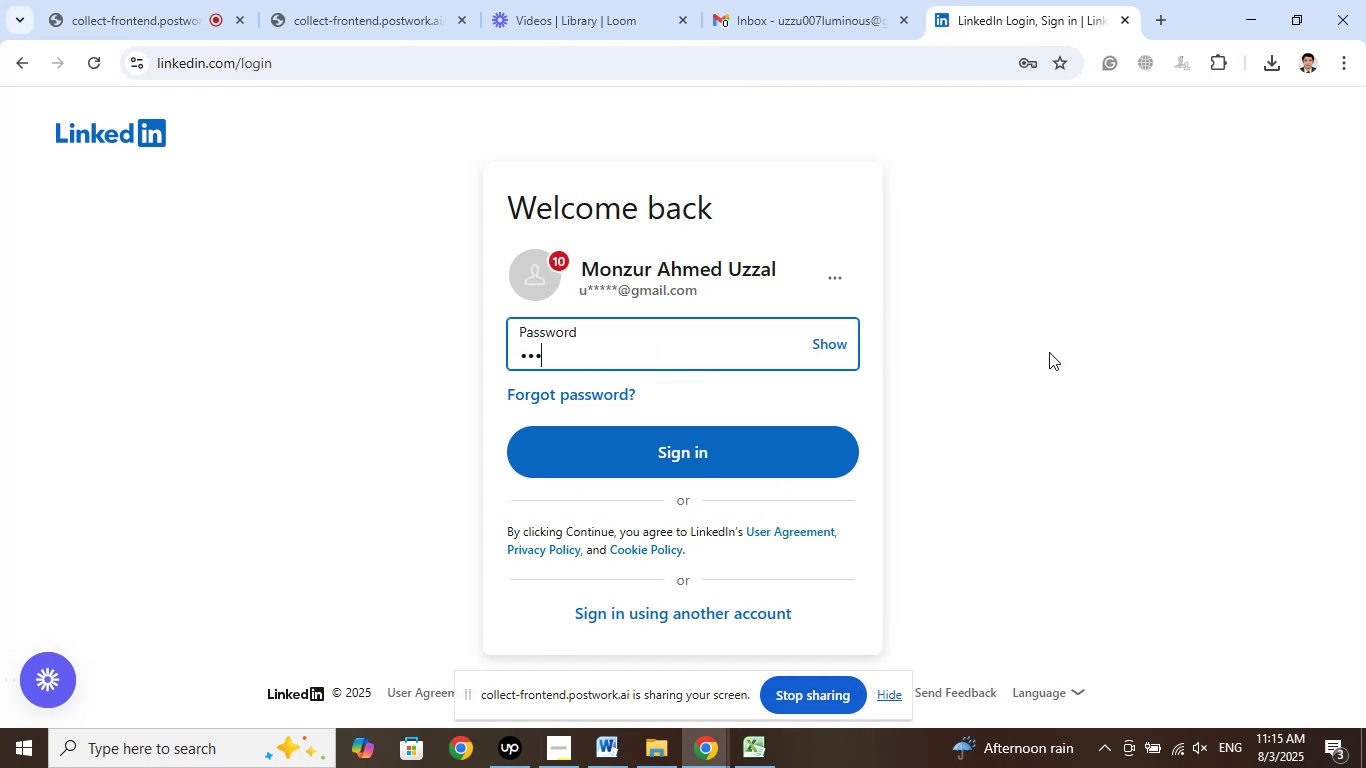 
key(Numpad1)
 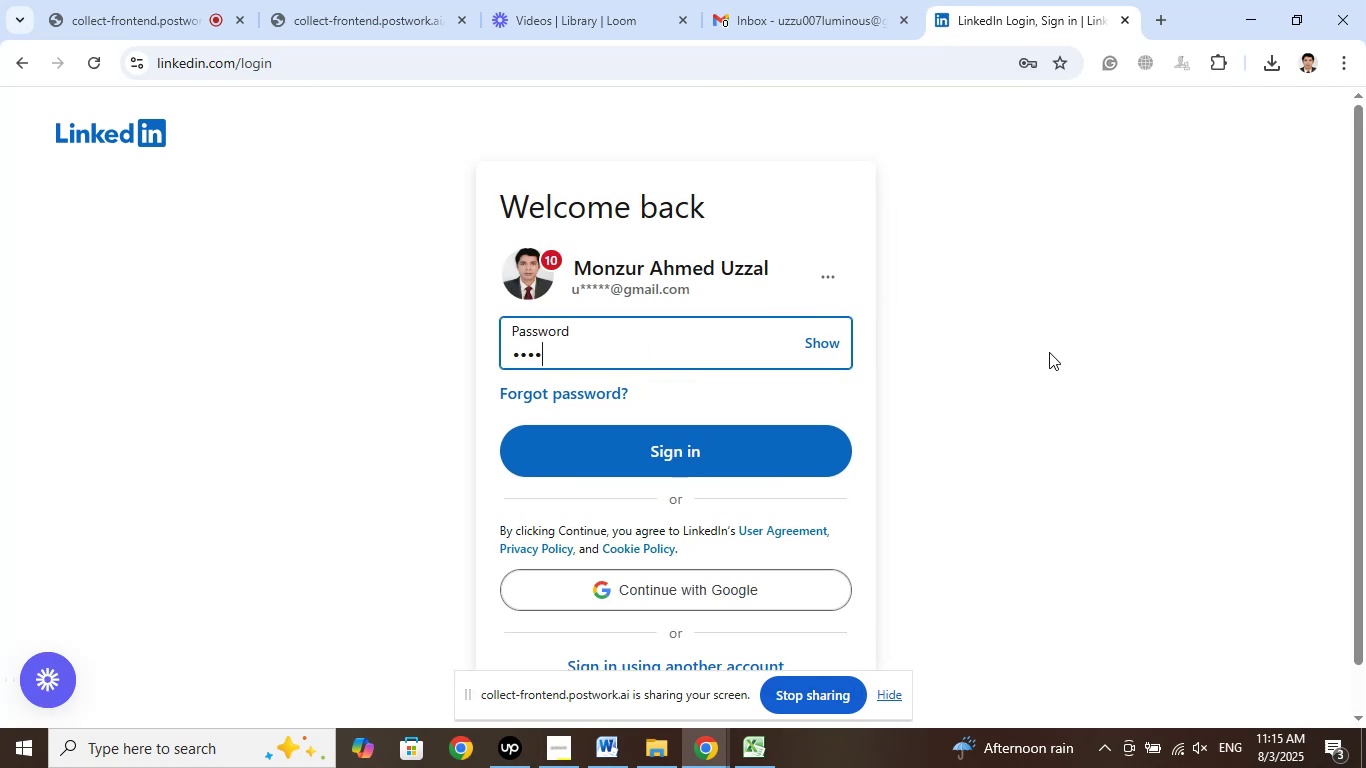 
key(Numpad1)
 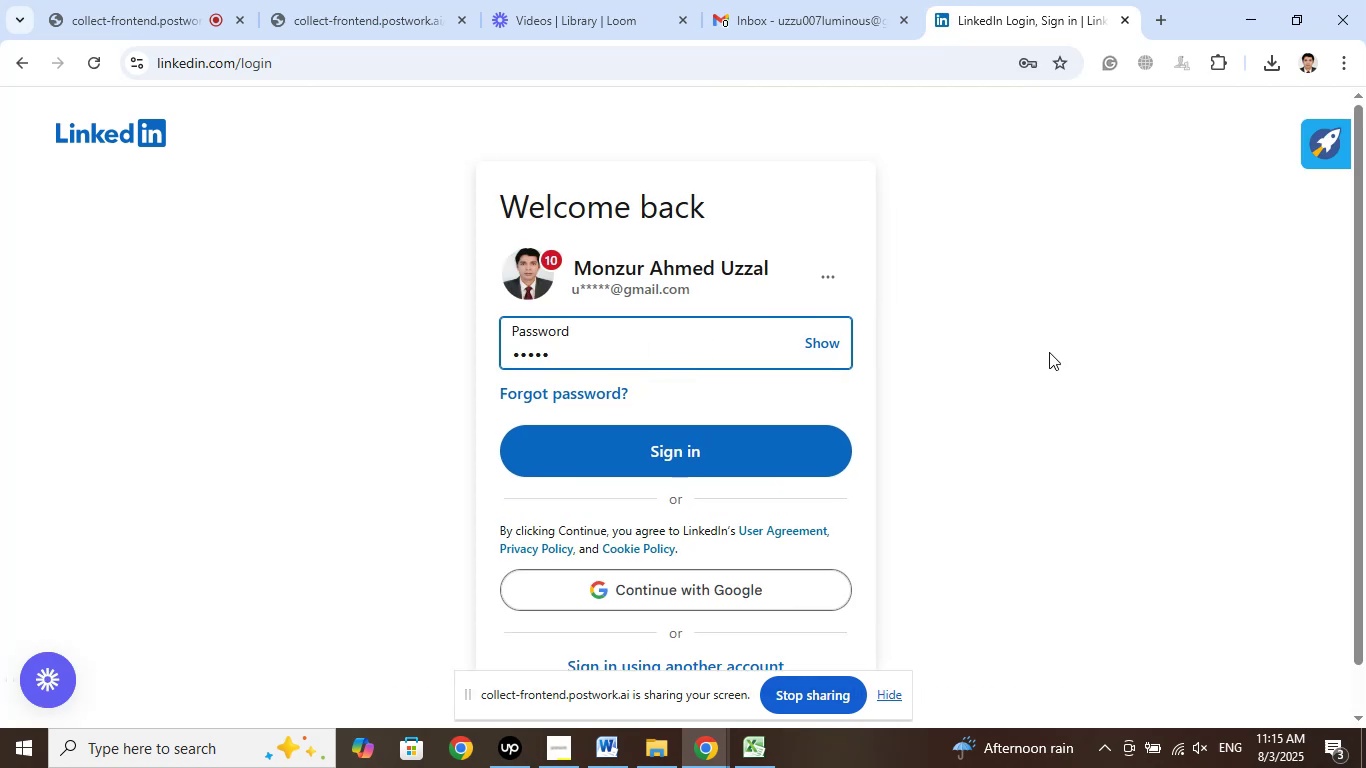 
key(Numpad7)
 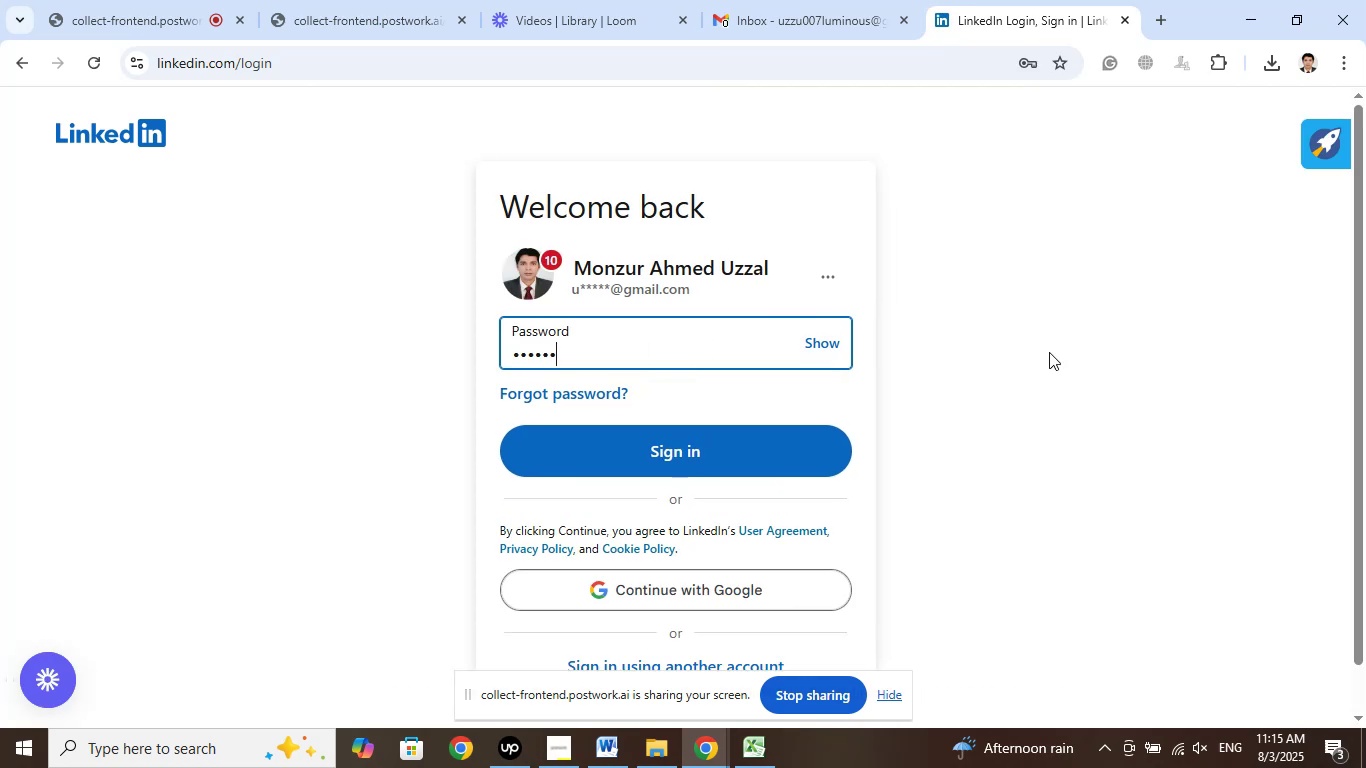 
key(Numpad5)
 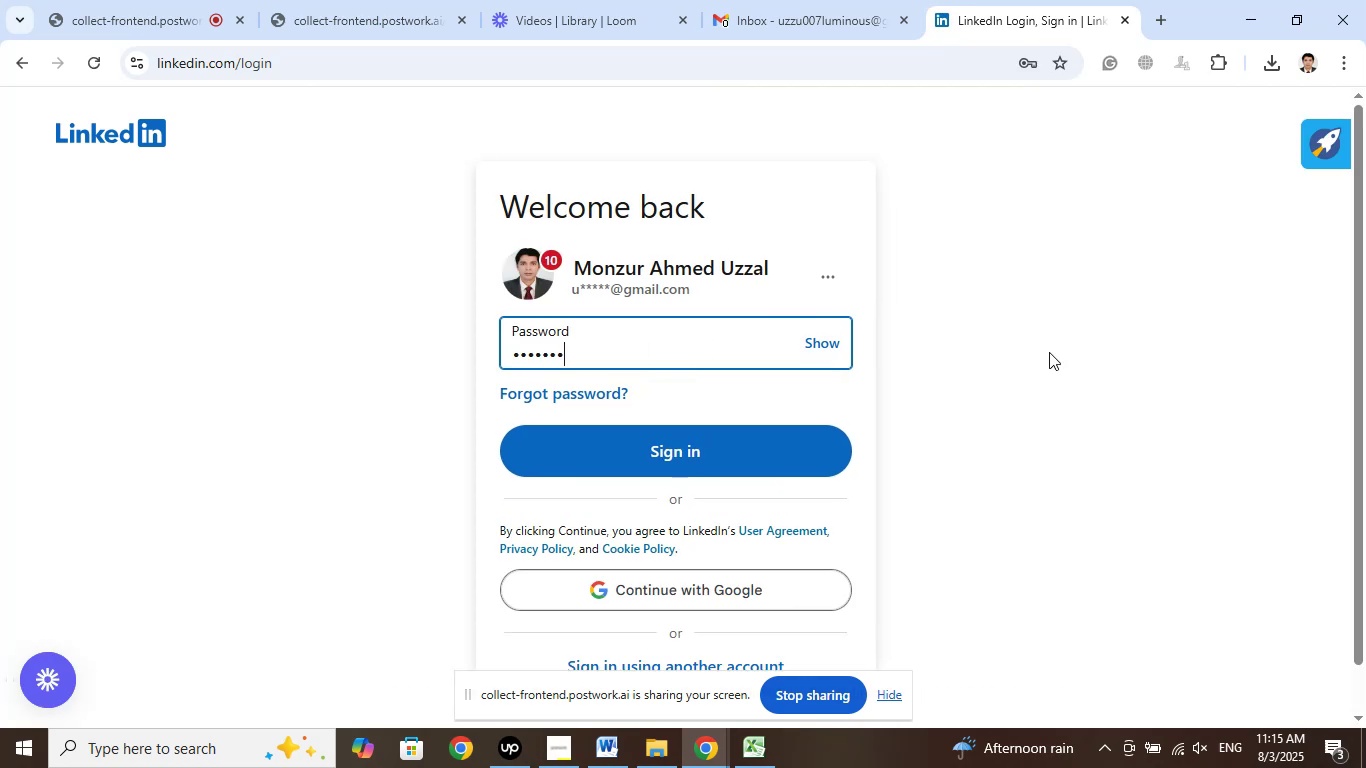 
key(Numpad4)
 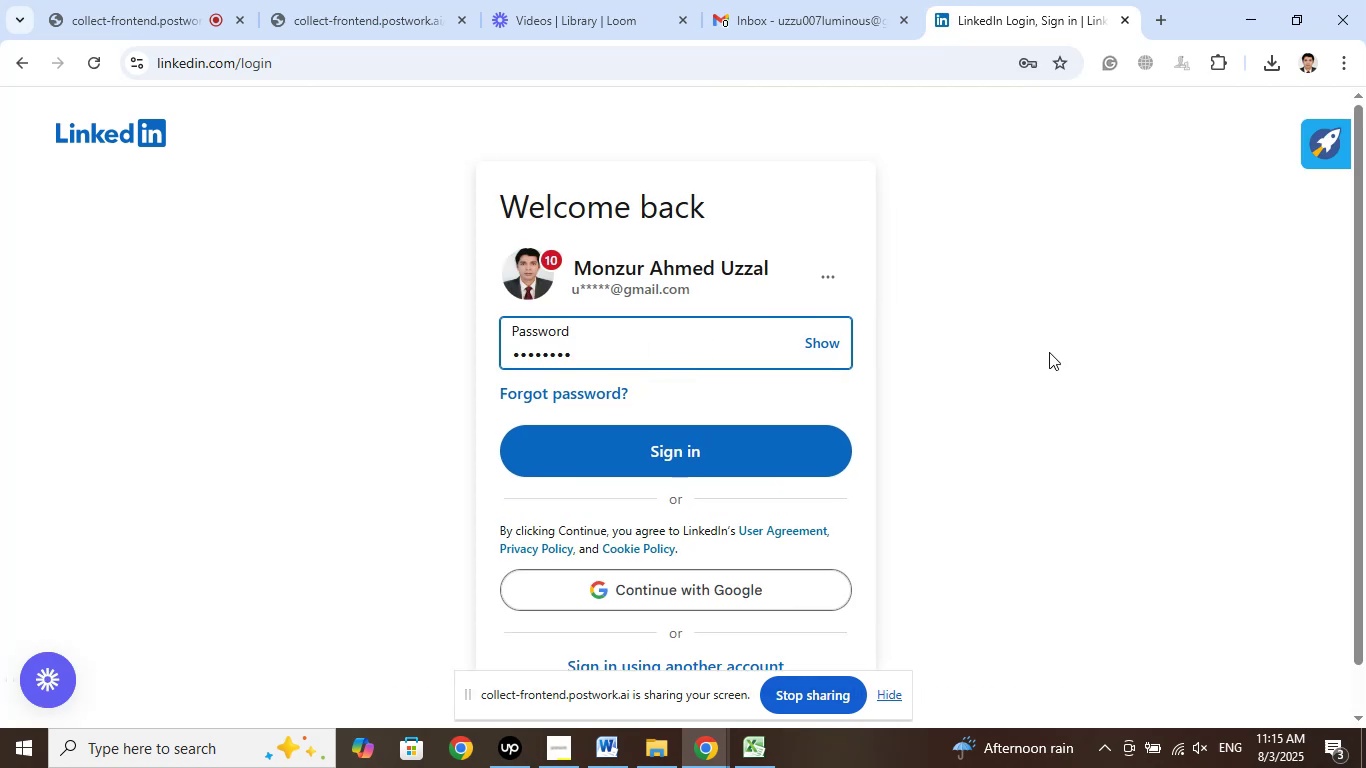 
key(Numpad9)
 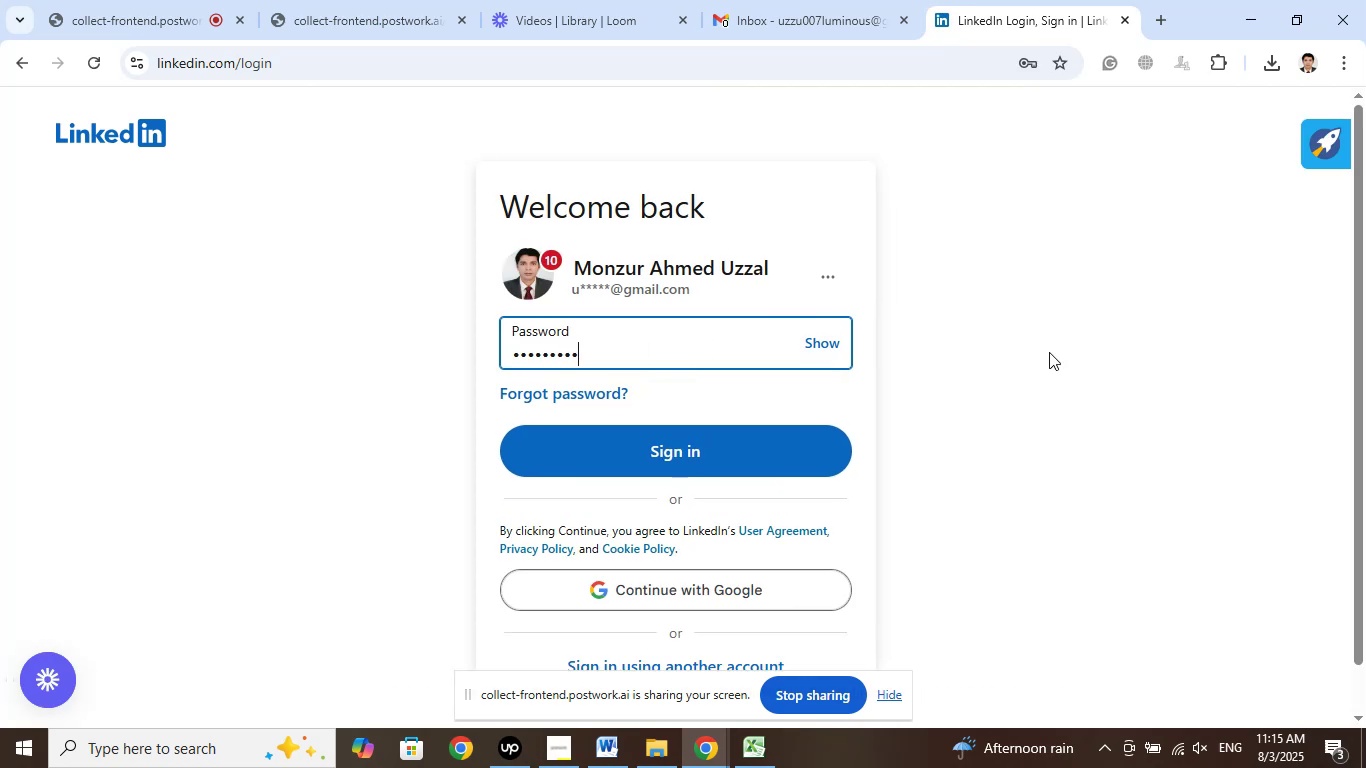 
key(Numpad0)
 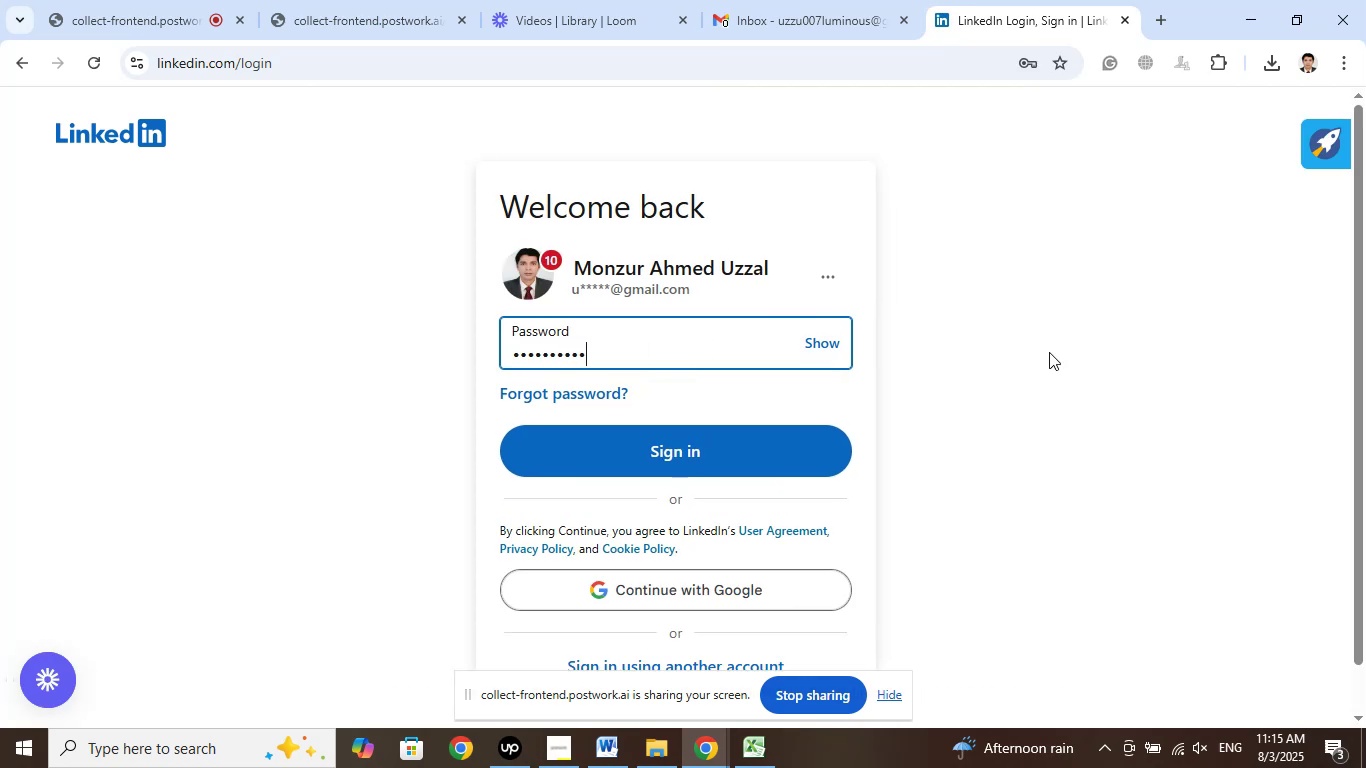 
key(Numpad9)
 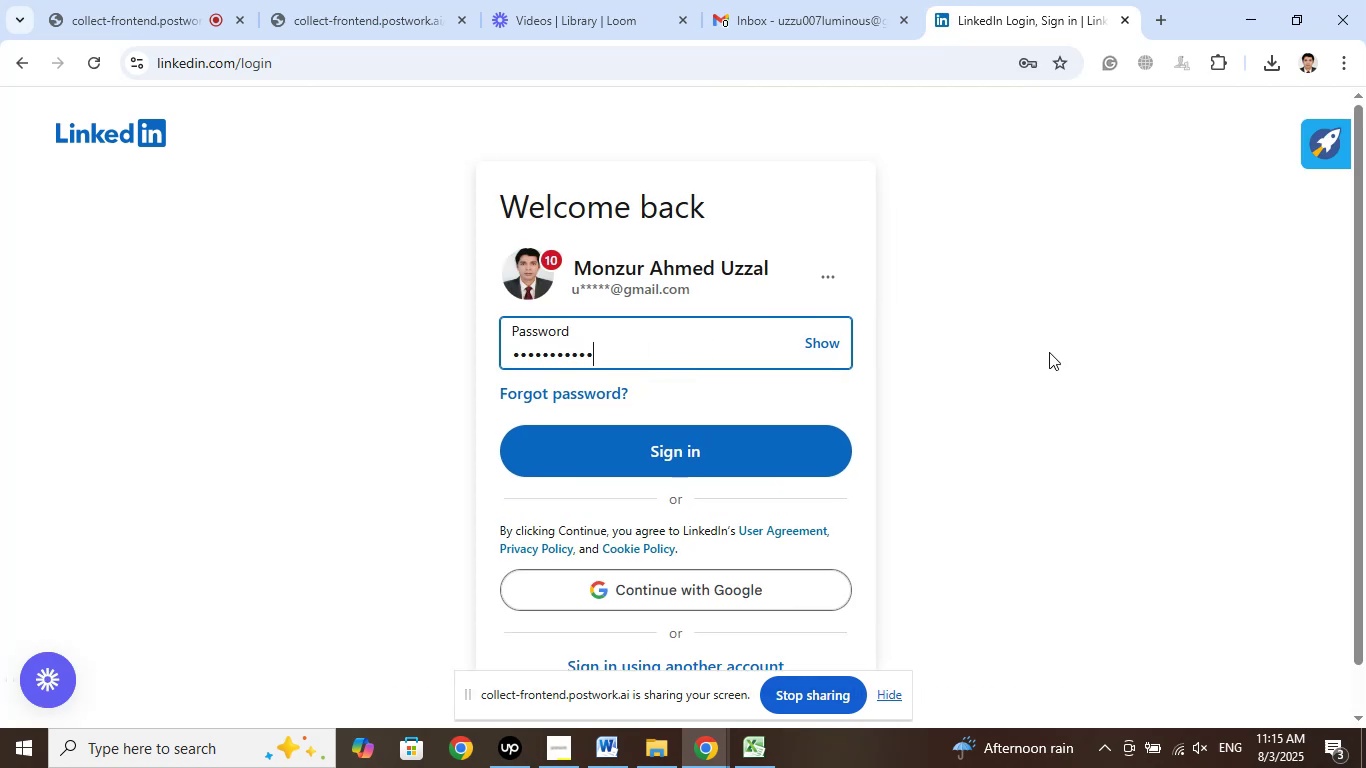 
key(Numpad9)
 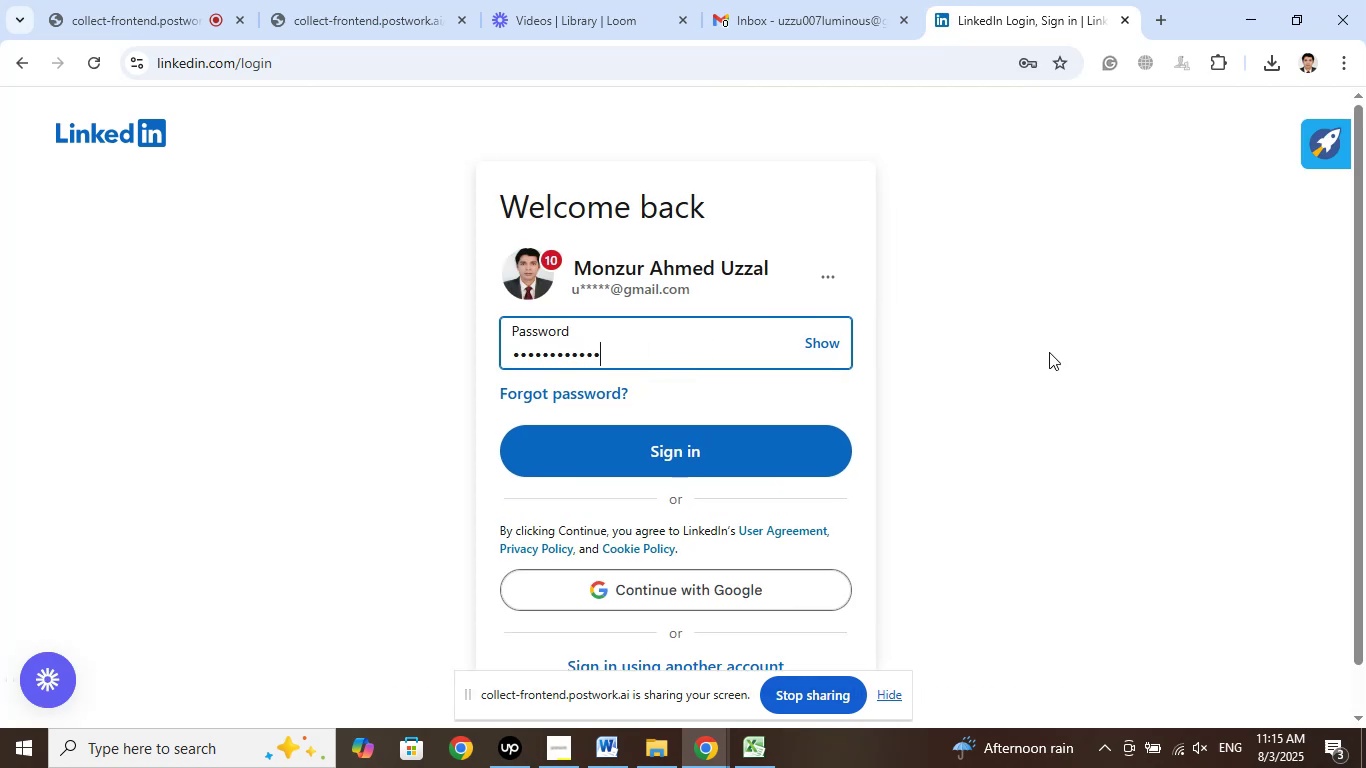 
key(Enter)
 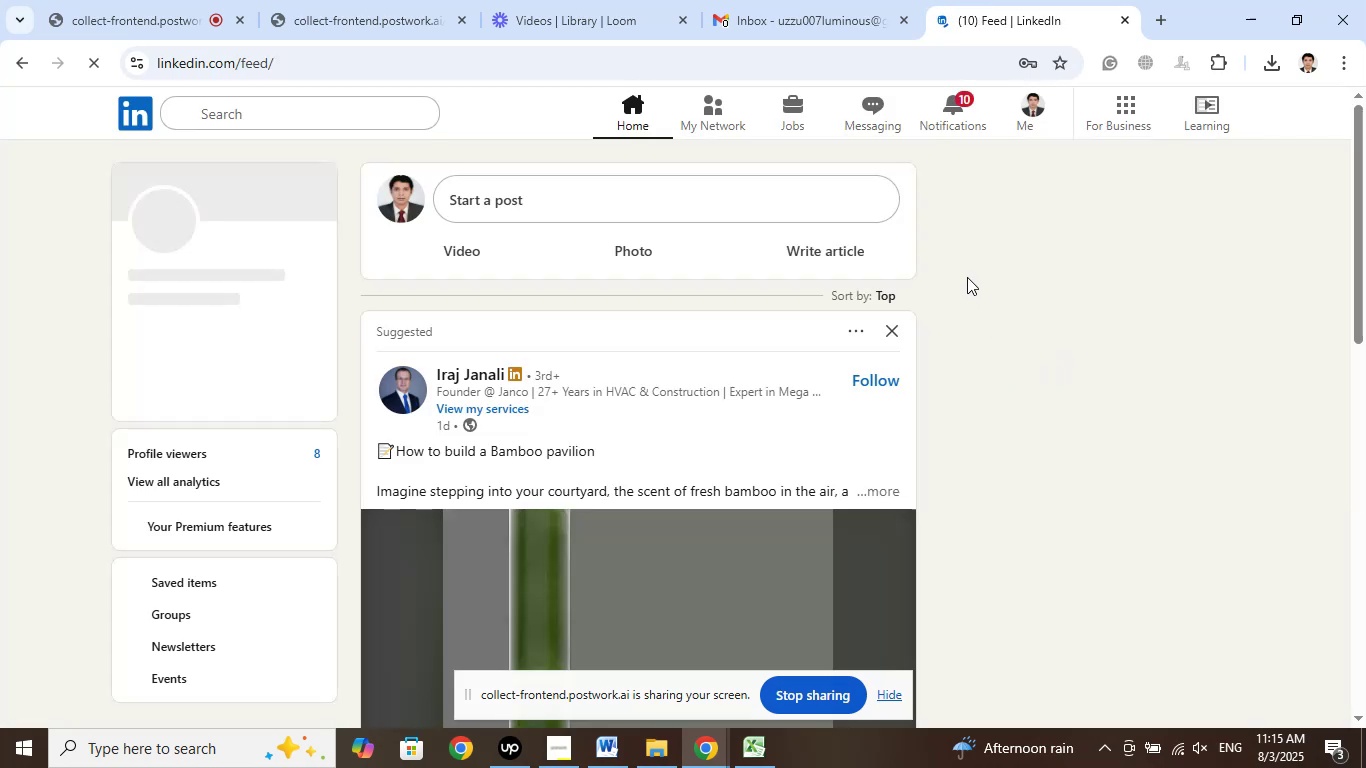 
wait(12.88)
 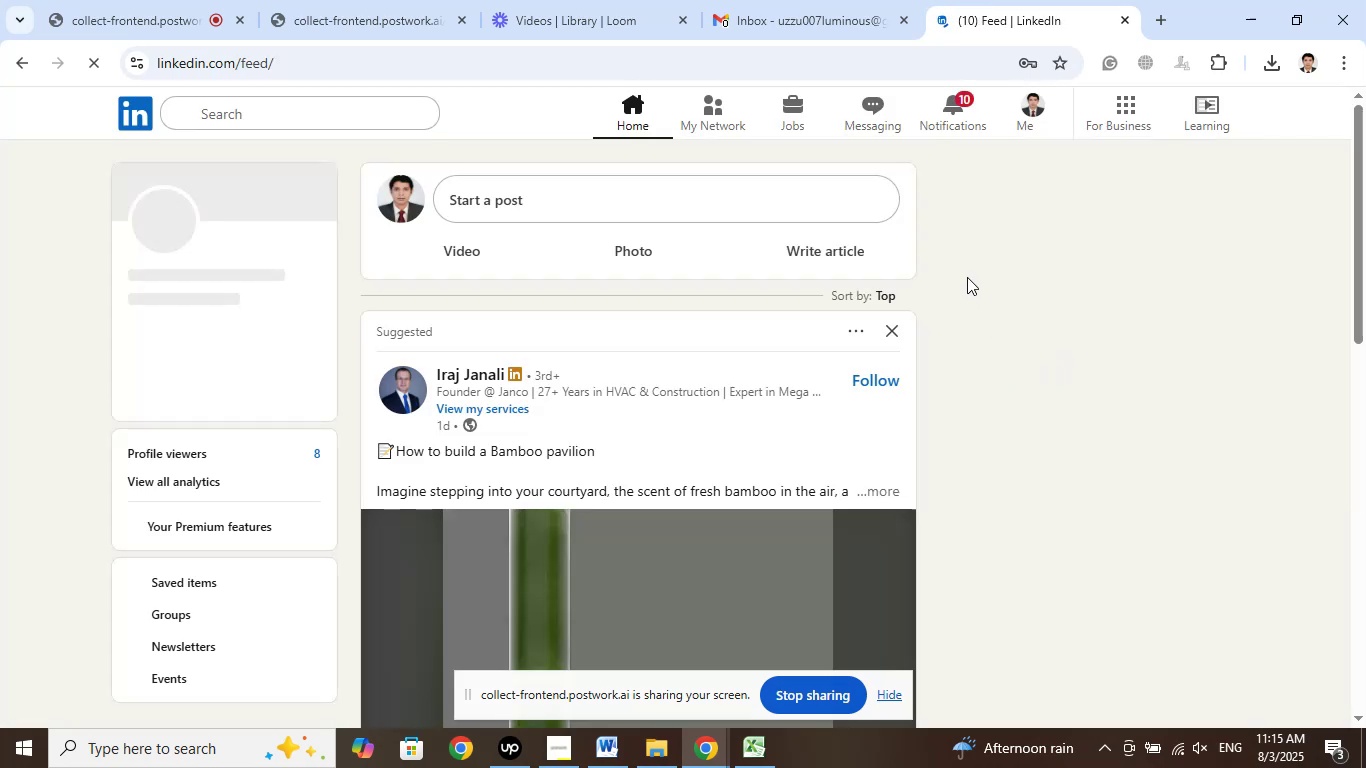 
mouse_move([1307, 283])
 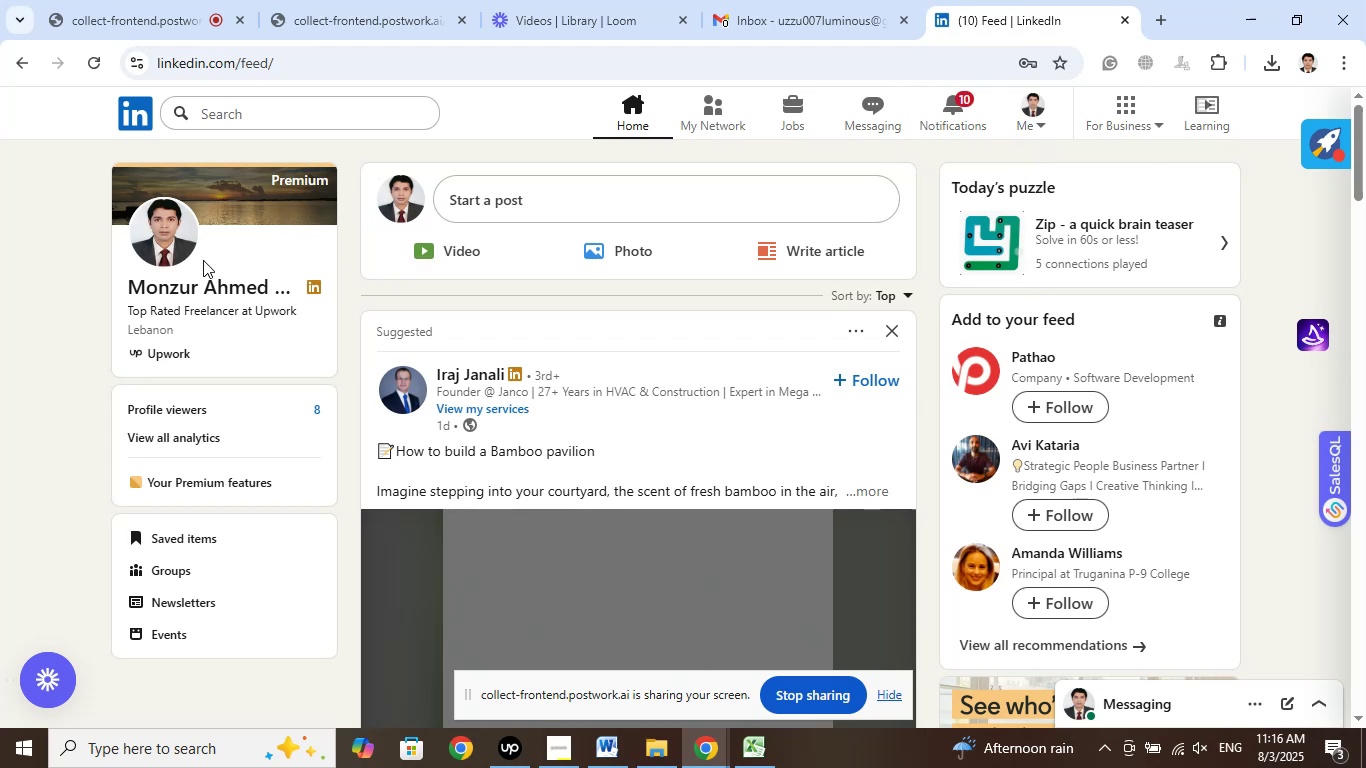 
mouse_move([250, 308])
 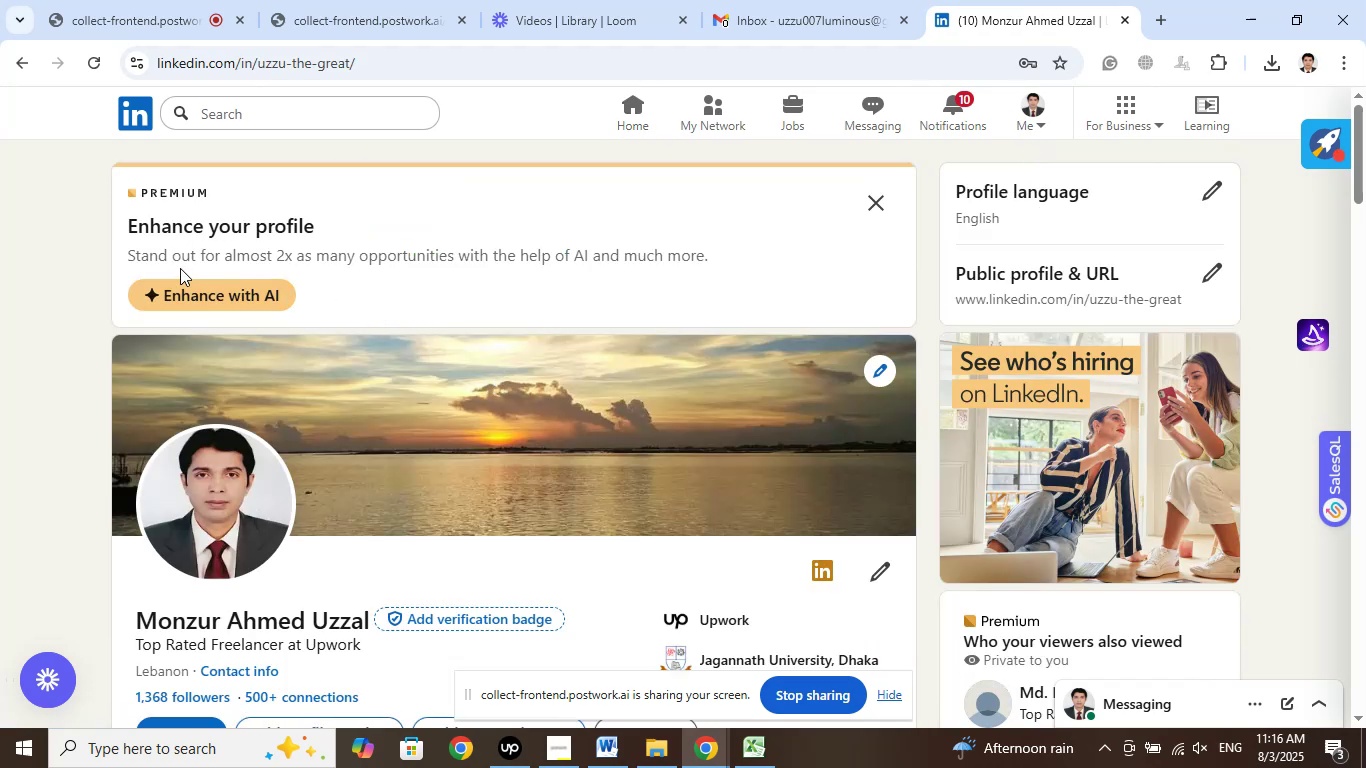 
wait(6.59)
 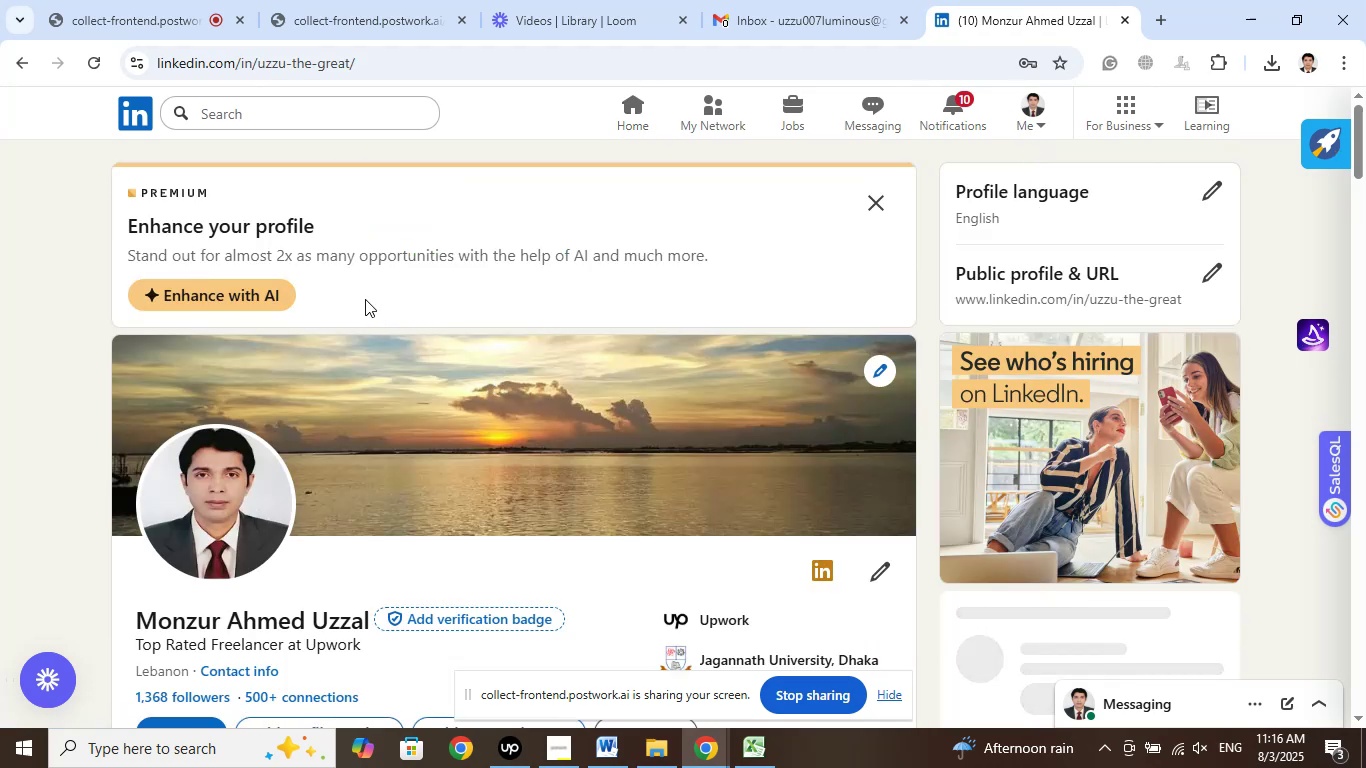 
scroll: coordinate [366, 318], scroll_direction: down, amount: 2.0
 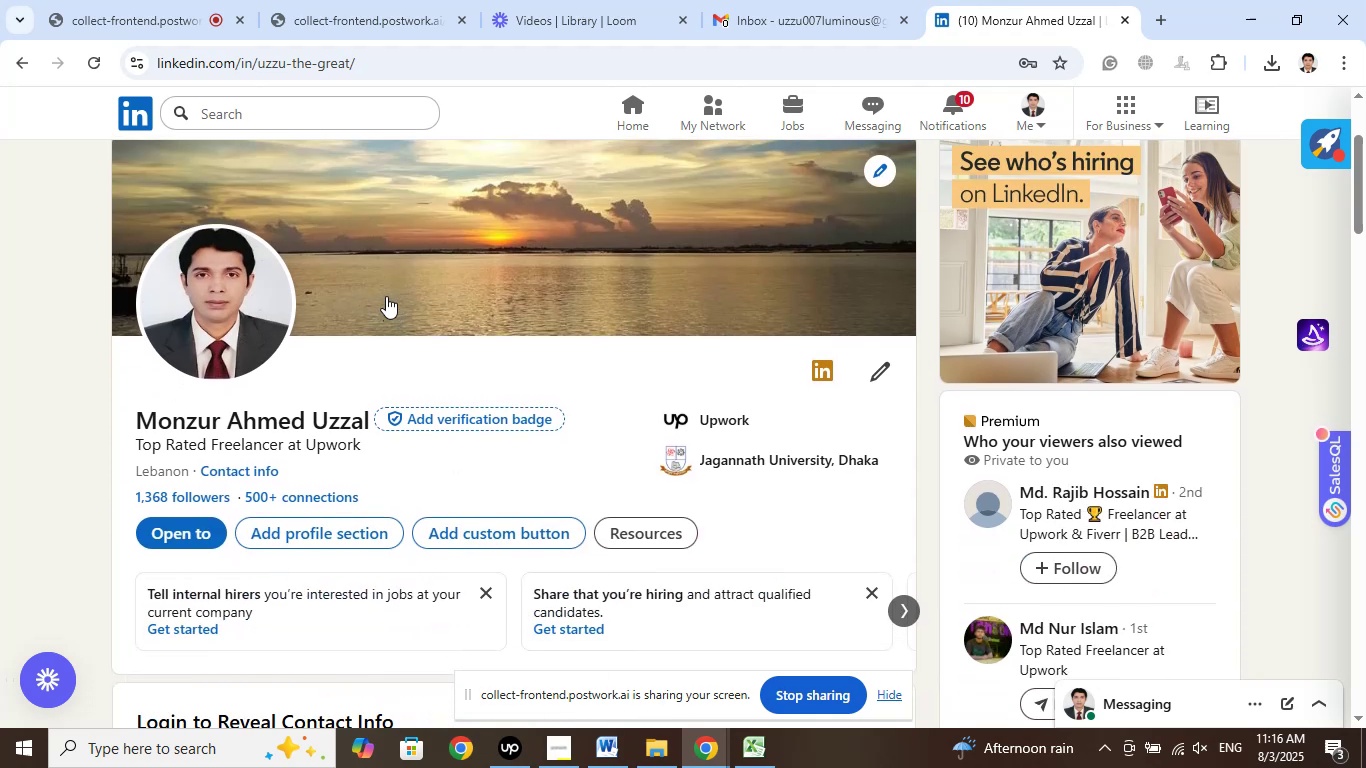 
scroll: coordinate [386, 292], scroll_direction: up, amount: 2.0
 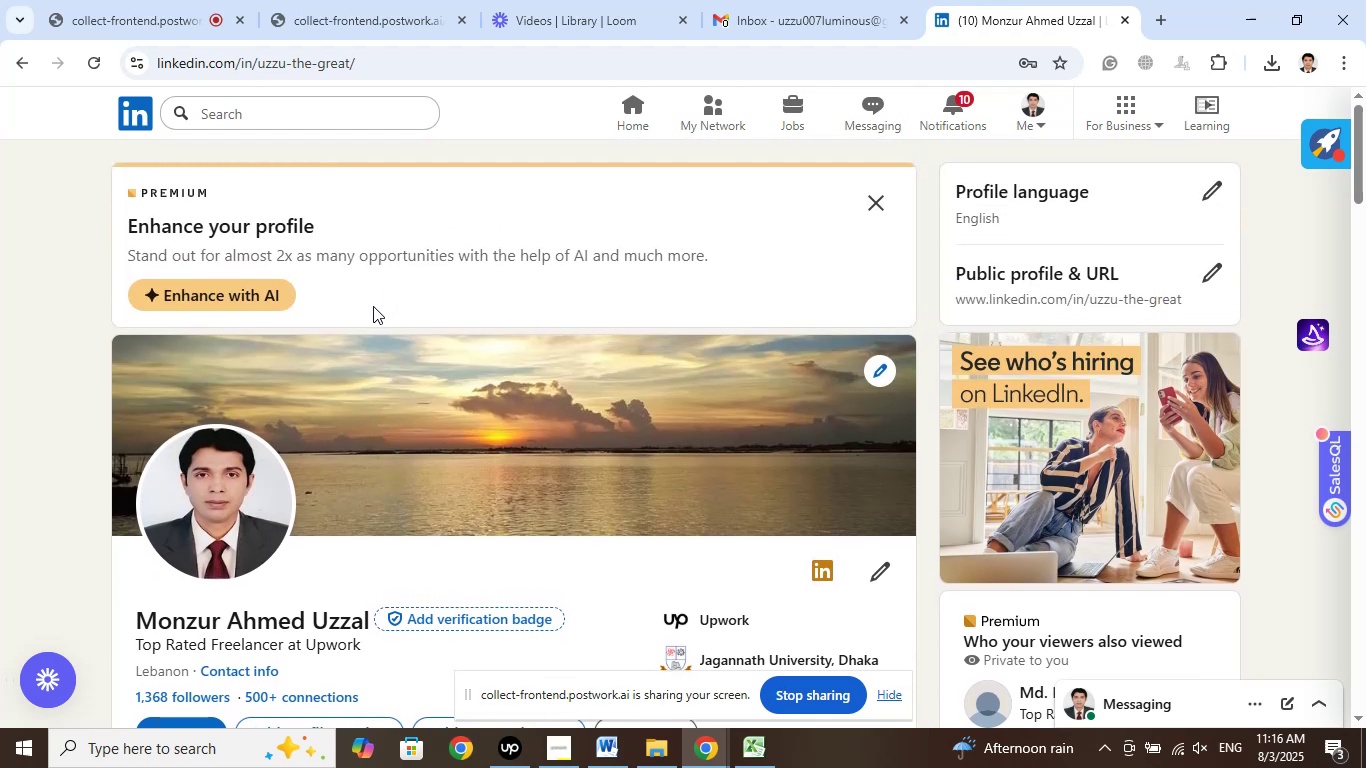 
wait(7.0)
 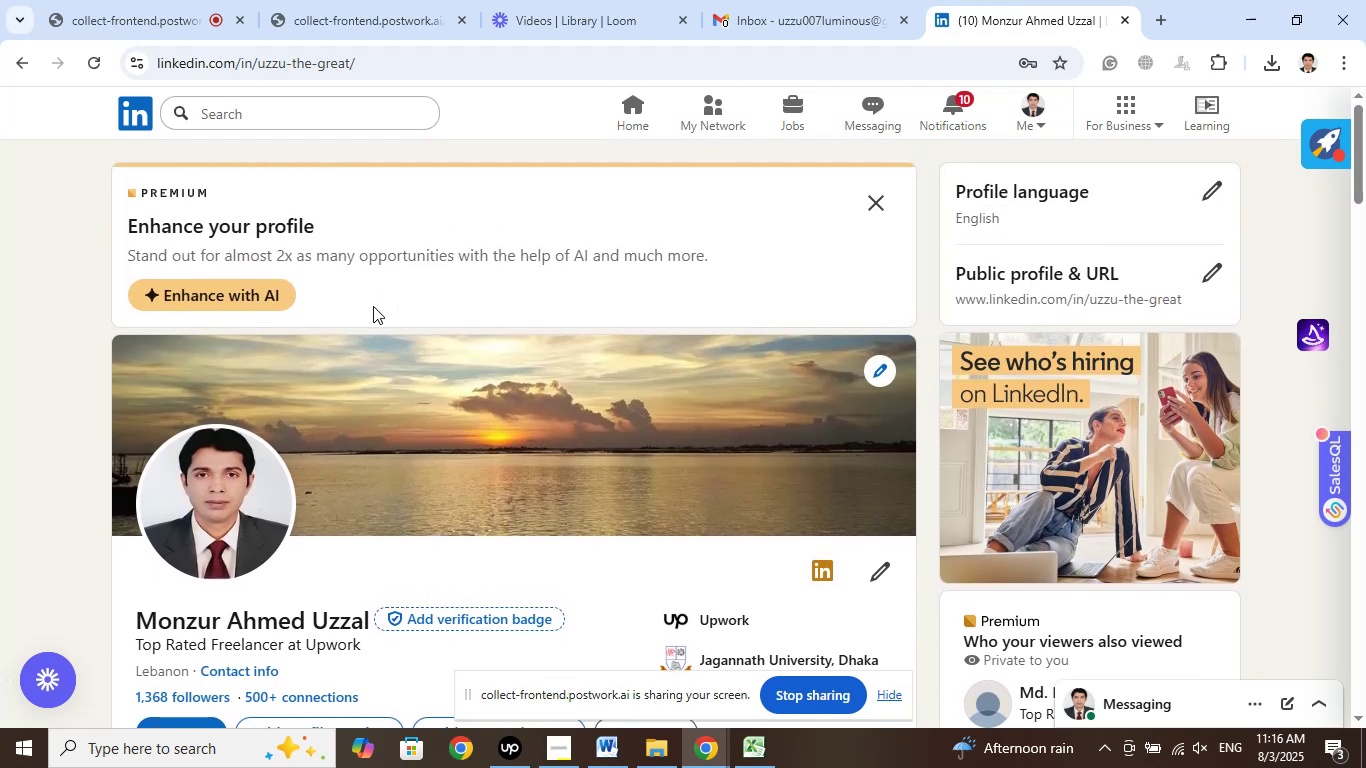 
scroll: coordinate [373, 306], scroll_direction: down, amount: 2.0
 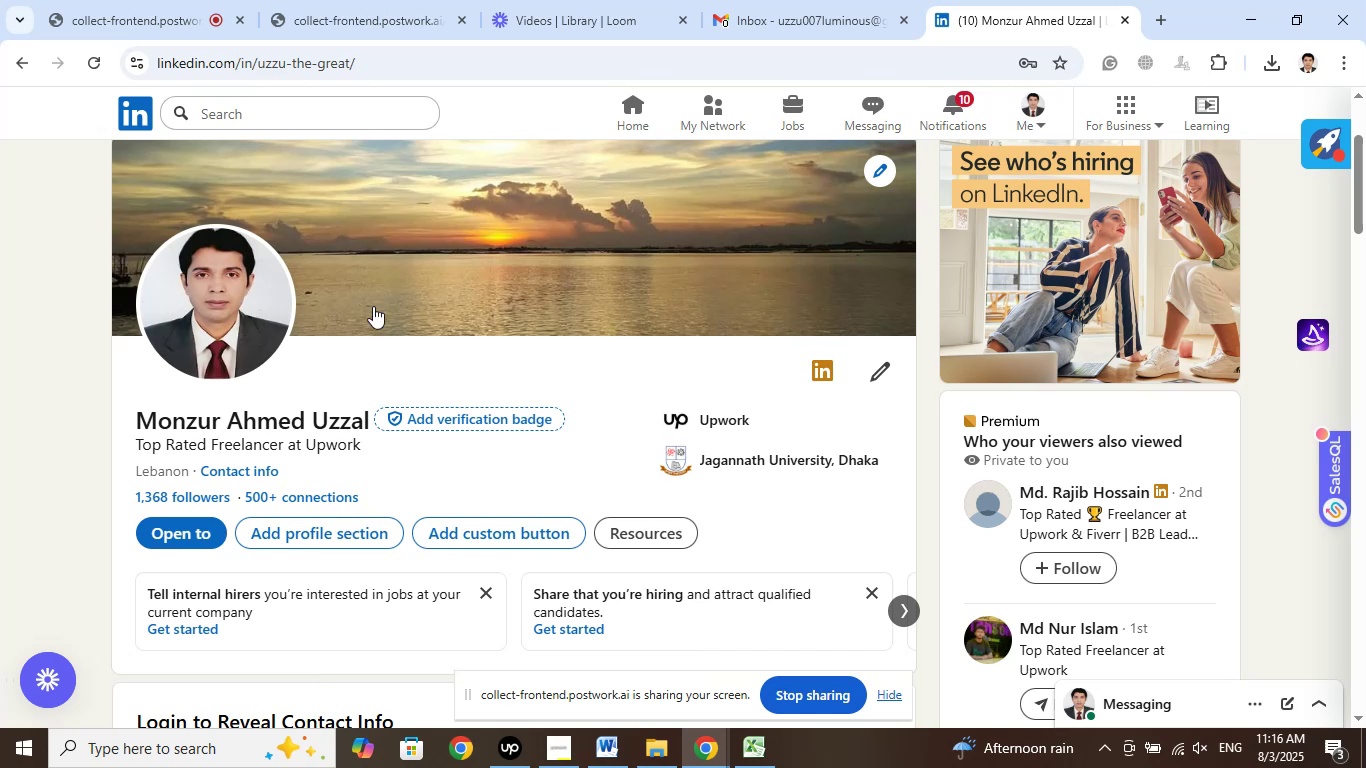 
scroll: coordinate [390, 301], scroll_direction: up, amount: 3.0
 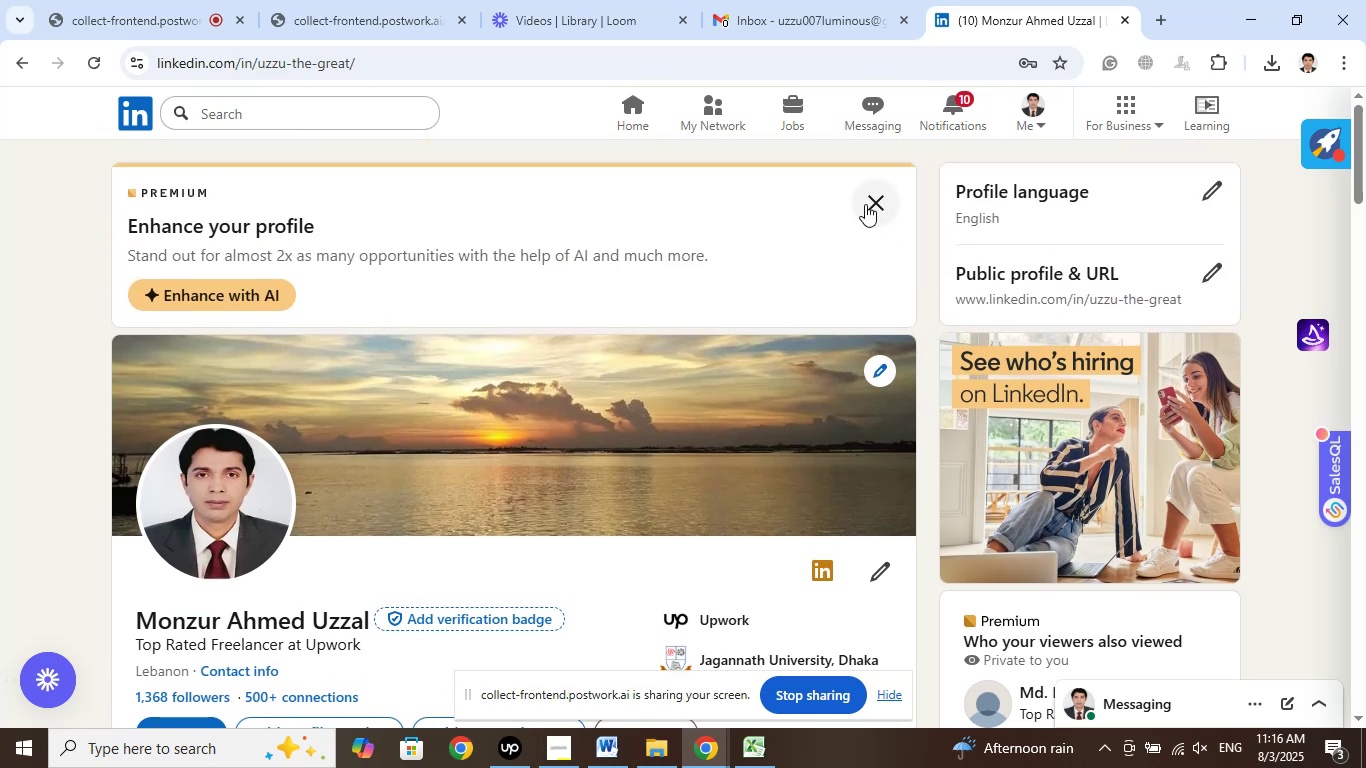 
scroll: coordinate [582, 393], scroll_direction: down, amount: 1.0
 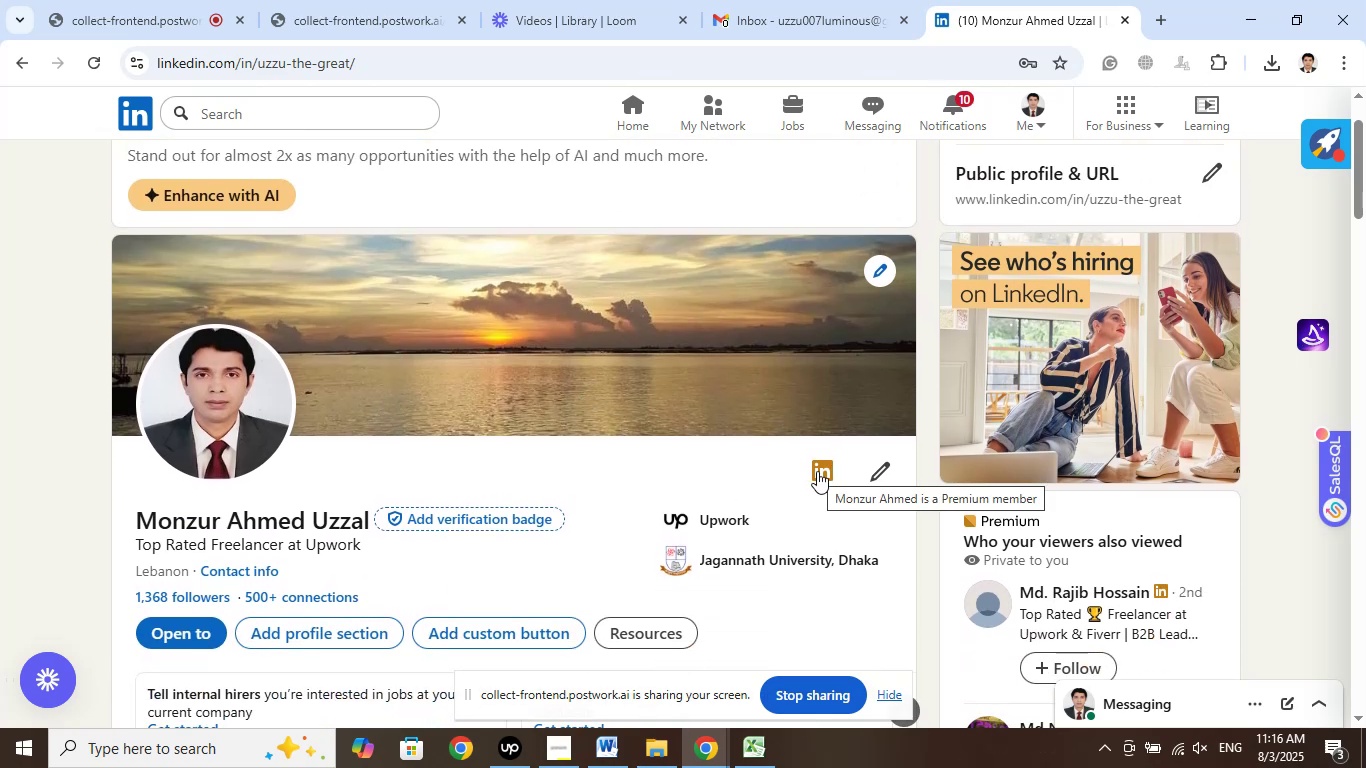 
wait(8.99)
 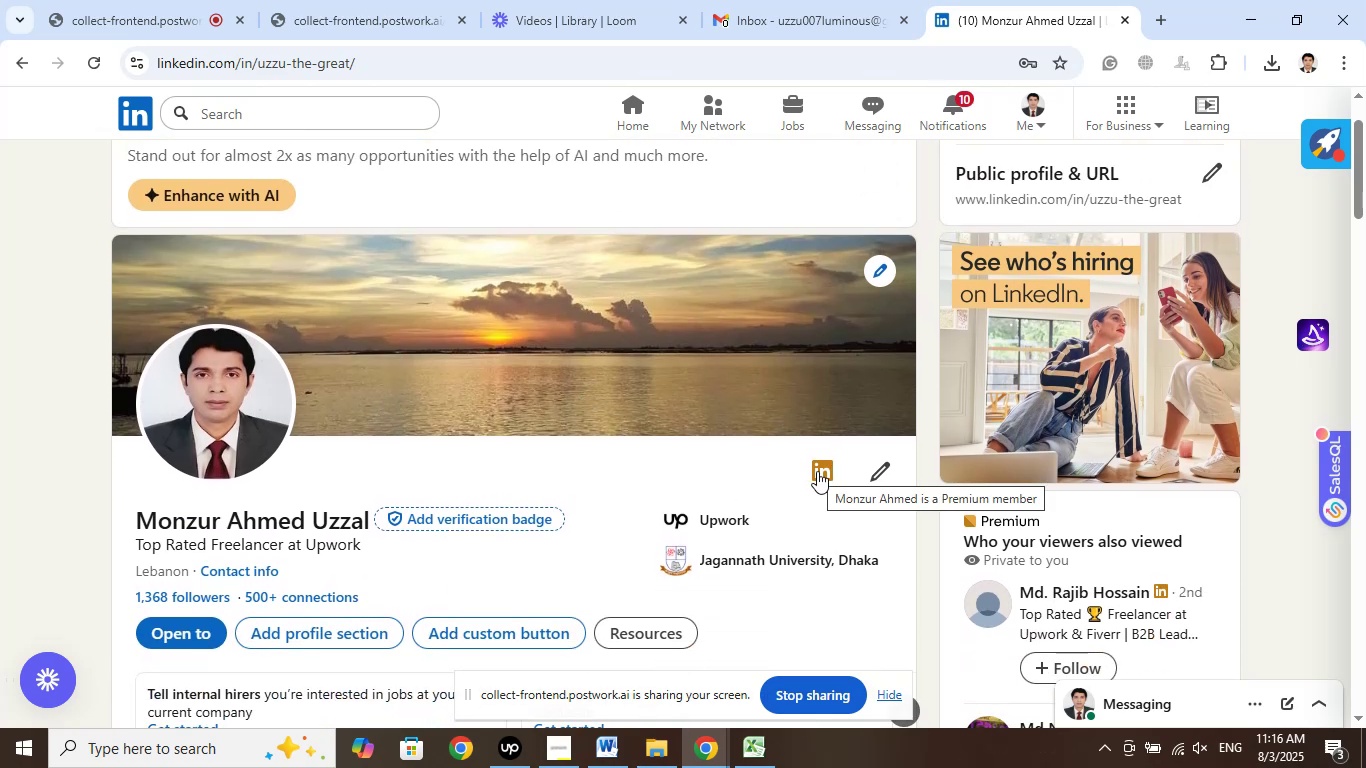 
scroll: coordinate [764, 420], scroll_direction: down, amount: 5.0
 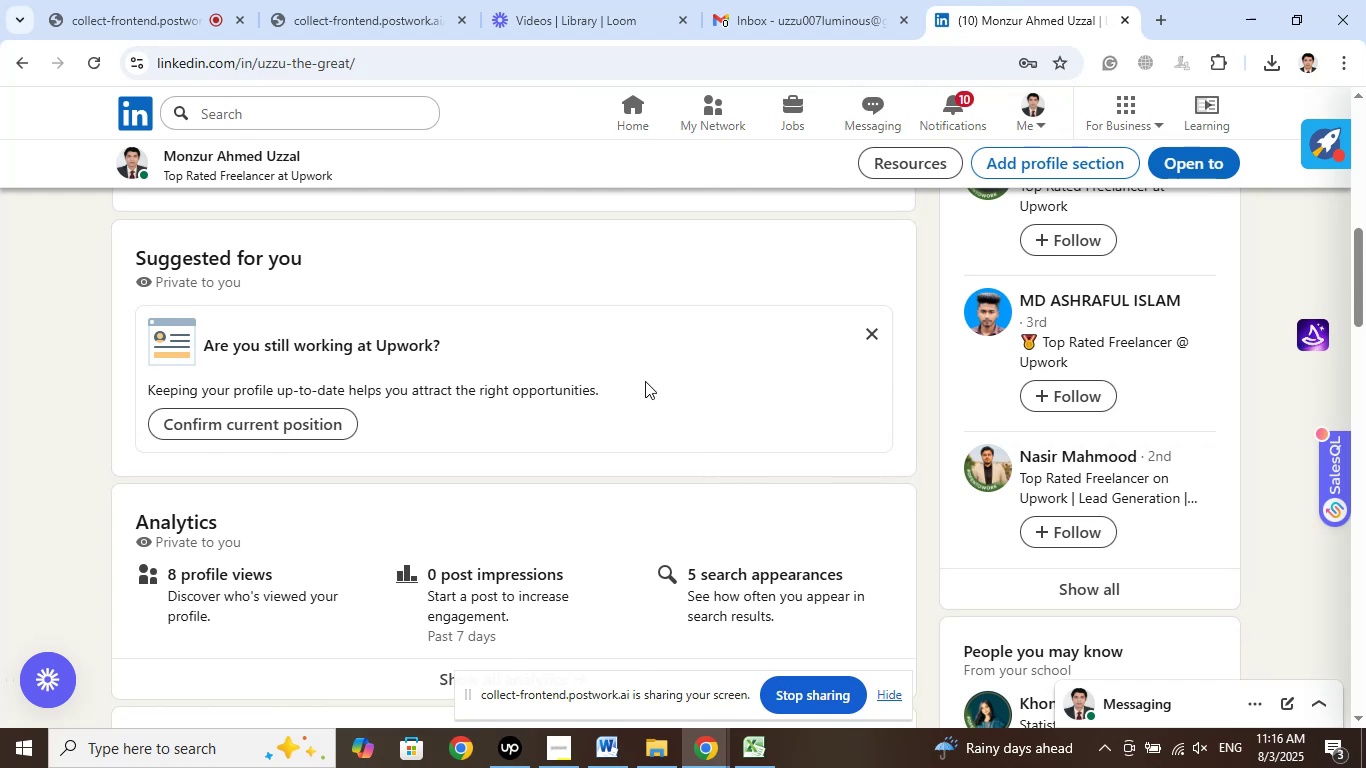 
wait(5.3)
 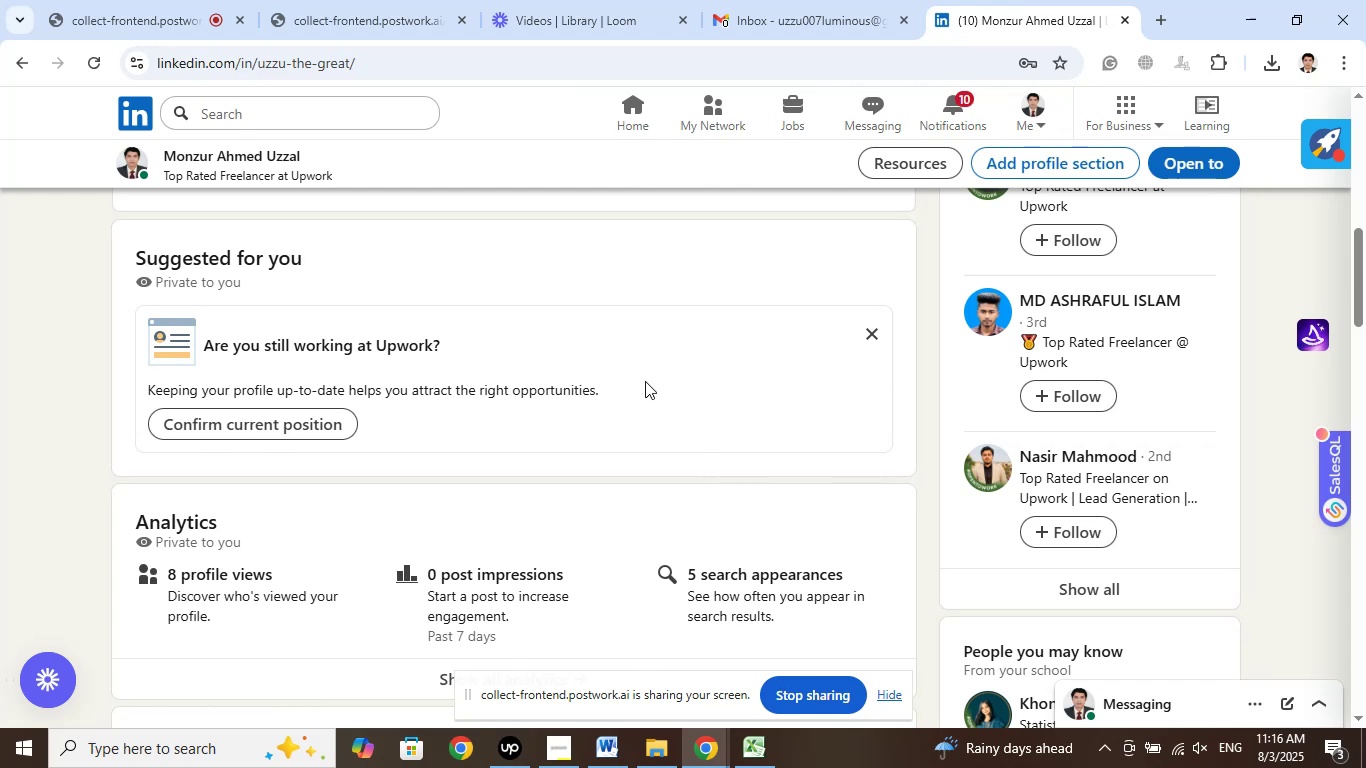 
scroll: coordinate [645, 381], scroll_direction: down, amount: 3.0
 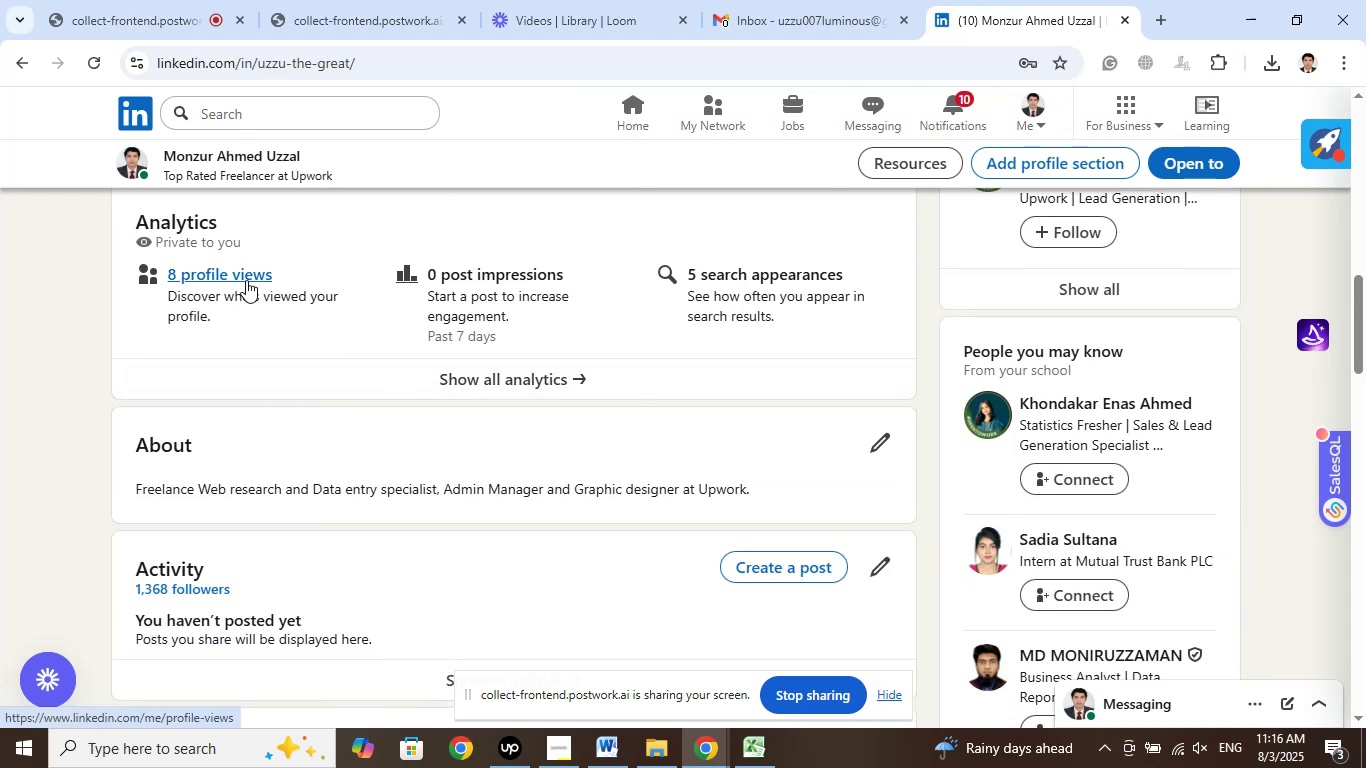 
left_click([238, 280])
 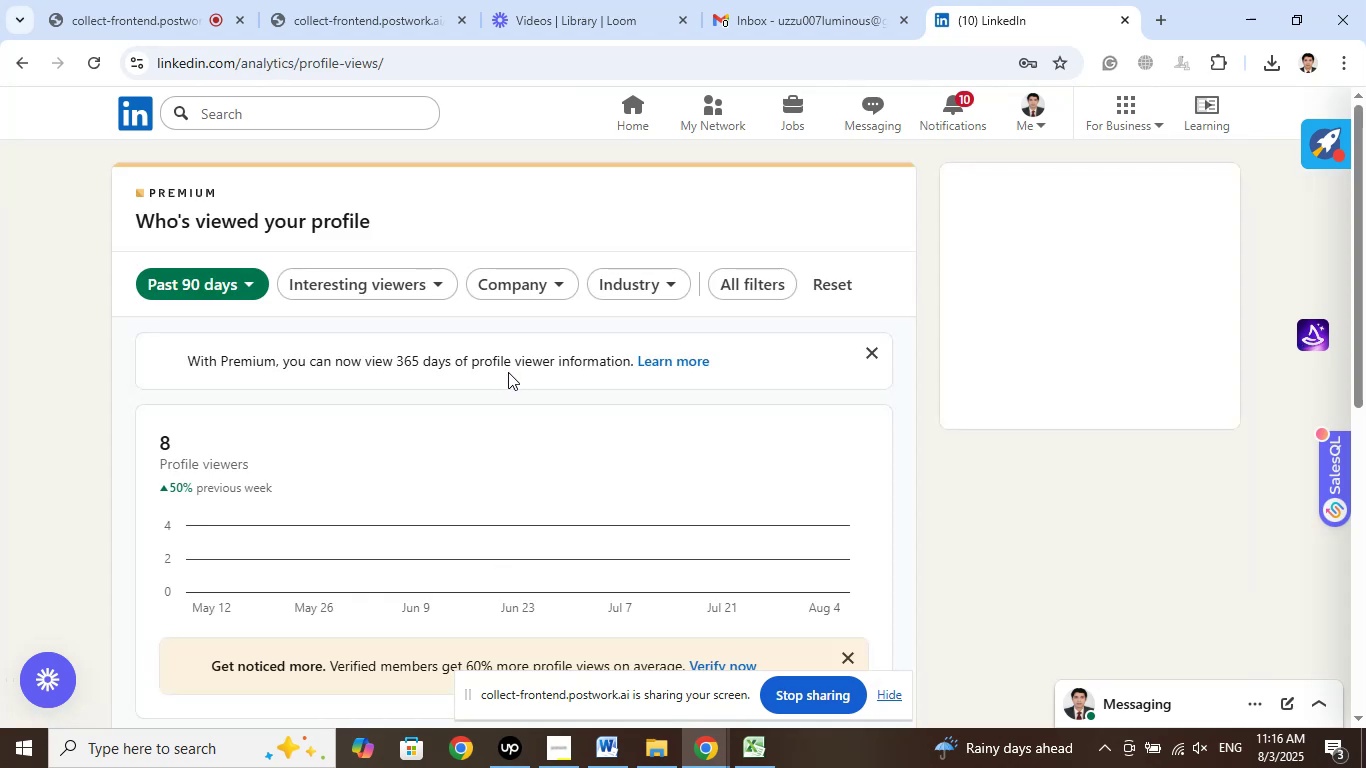 
scroll: coordinate [627, 350], scroll_direction: down, amount: 9.0
 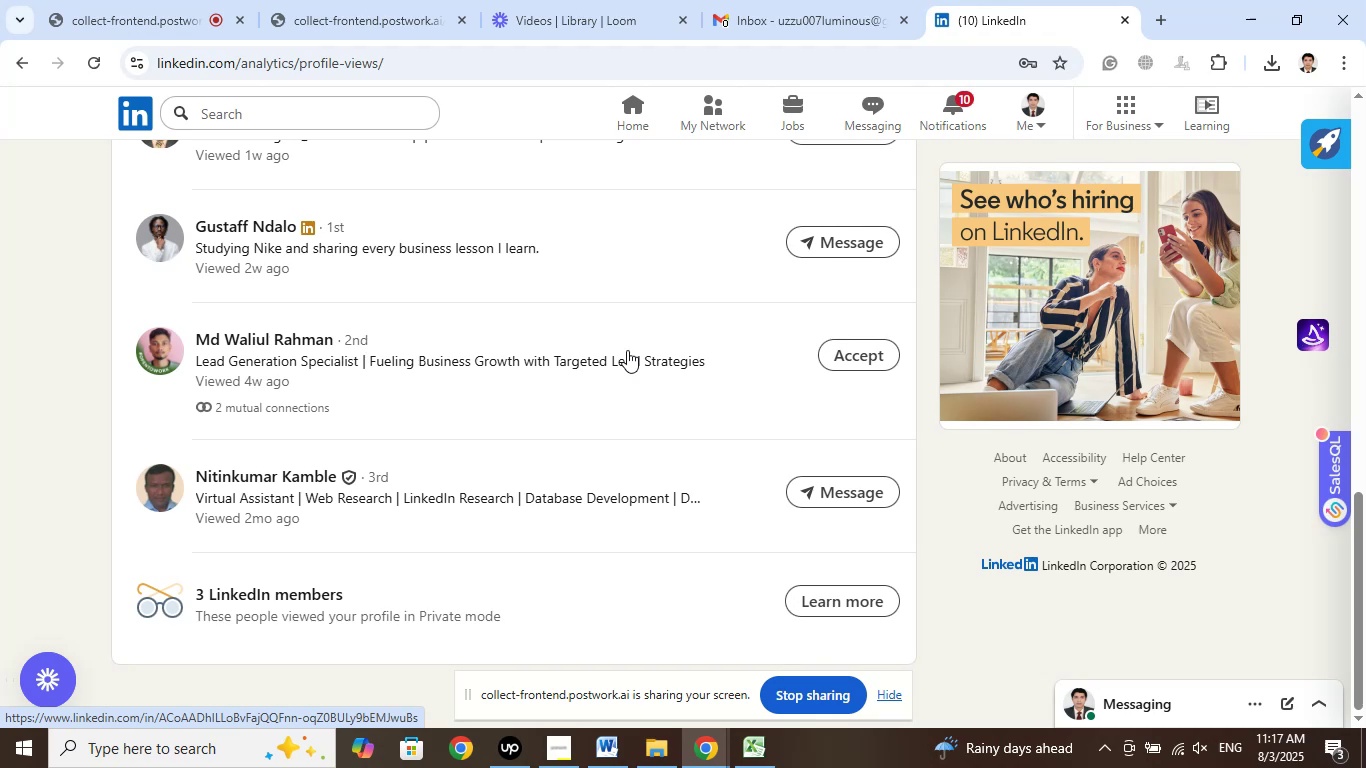 
wait(6.47)
 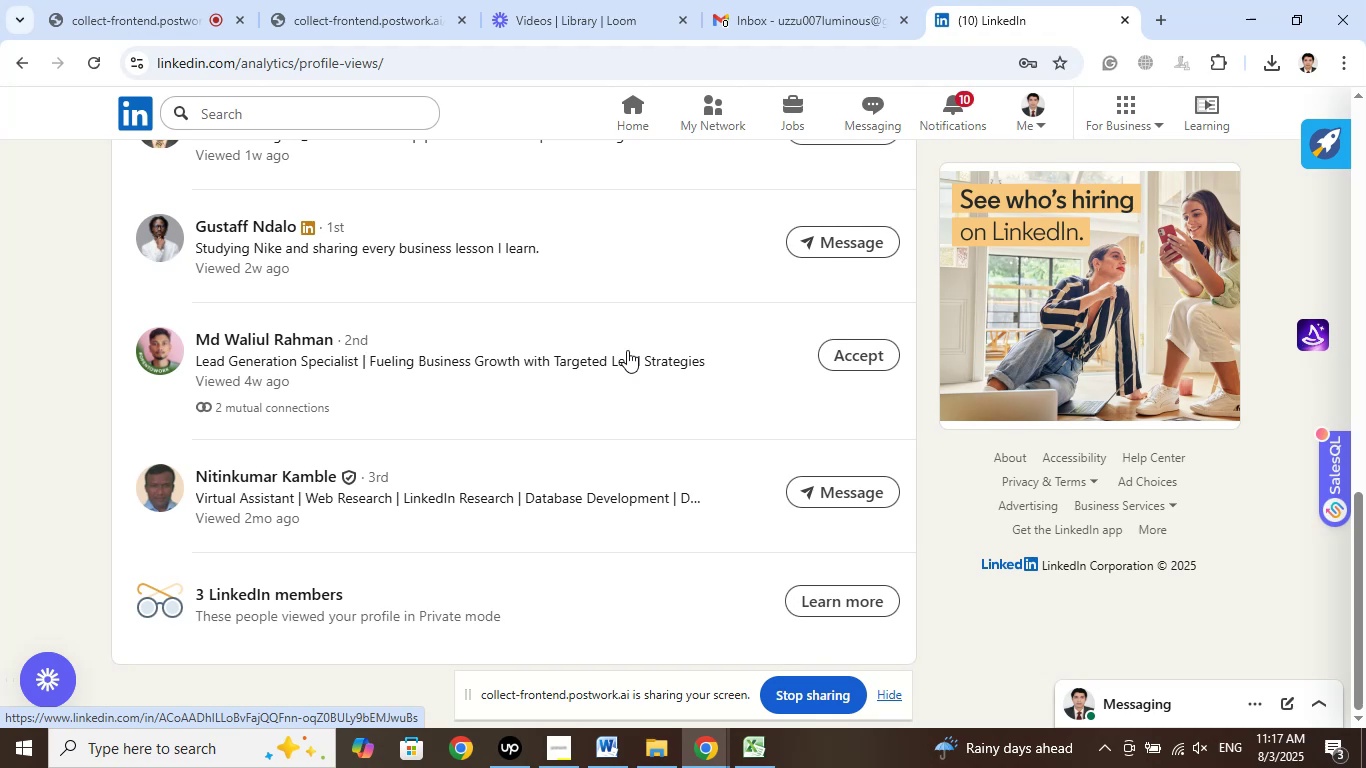 
scroll: coordinate [627, 350], scroll_direction: up, amount: 5.0
 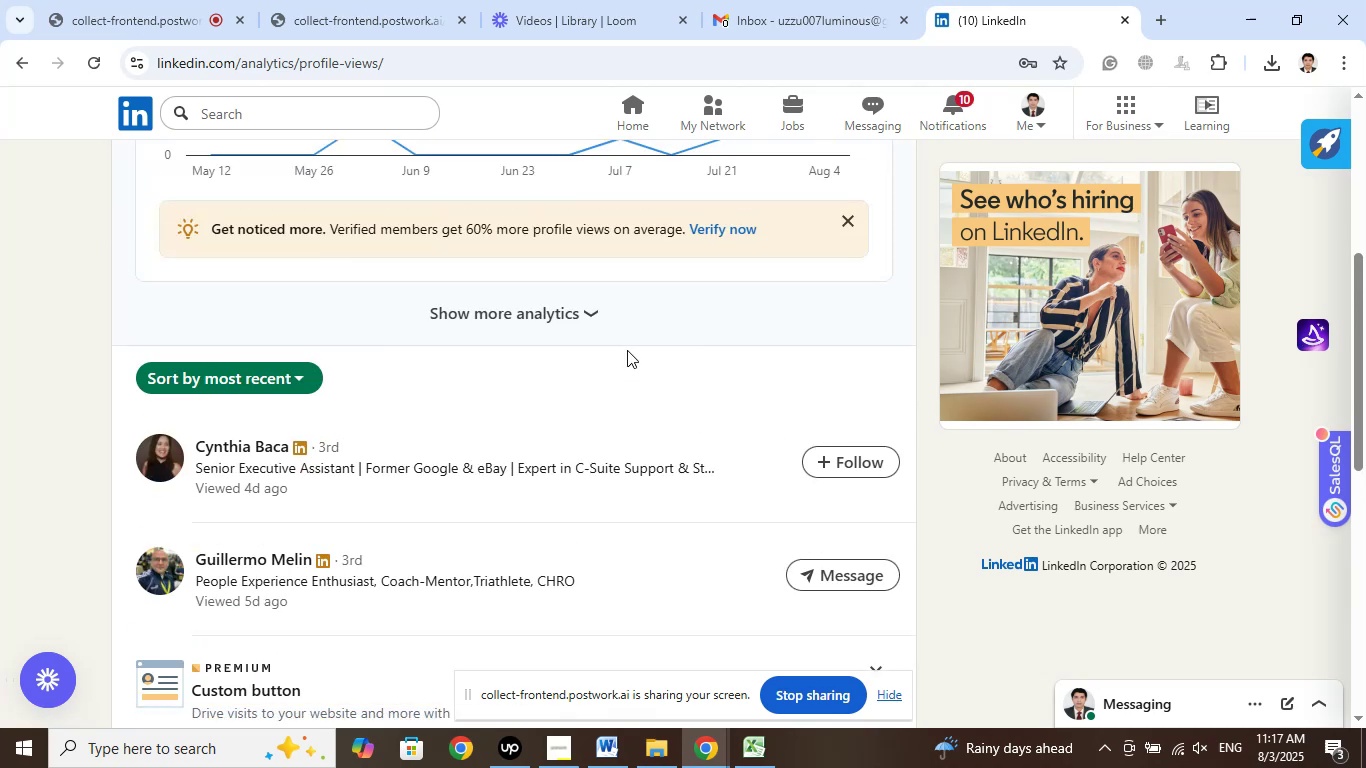 
wait(10.01)
 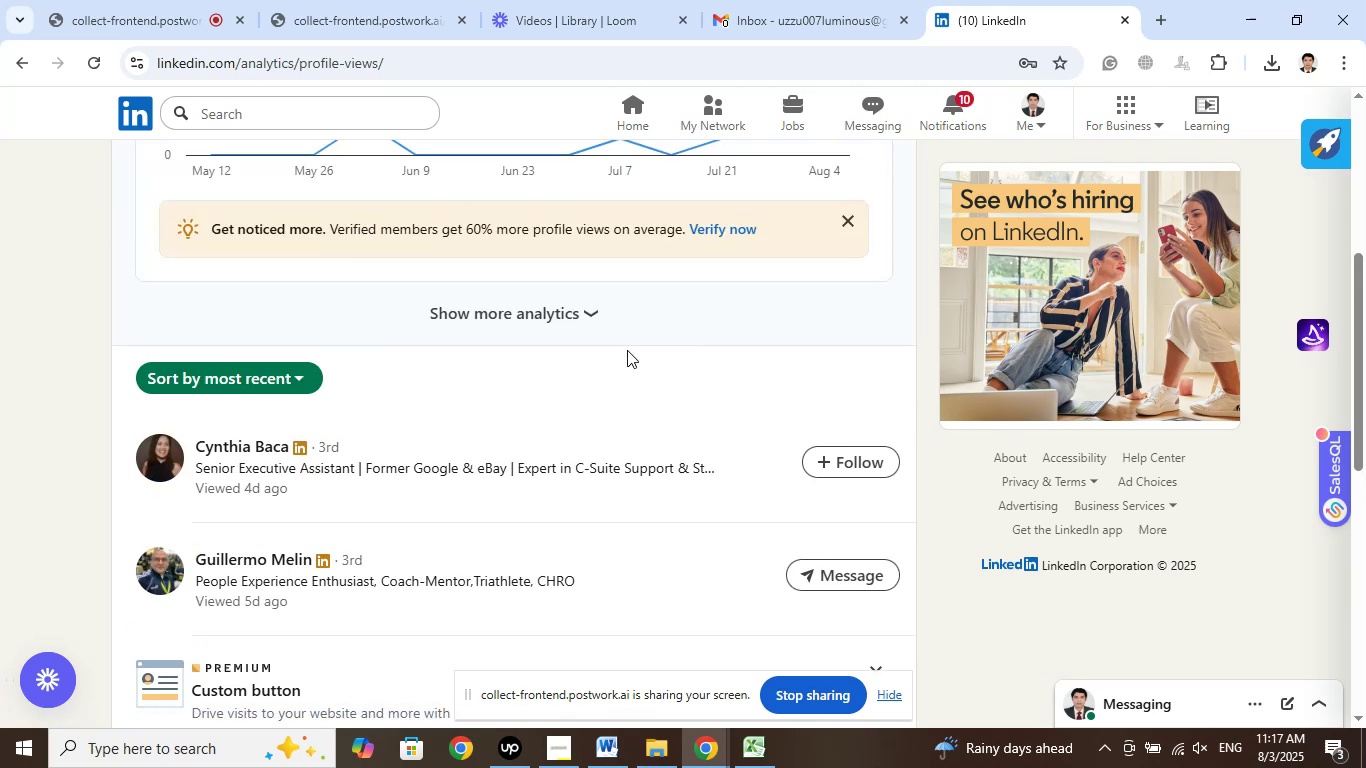 
left_click([845, 11])
 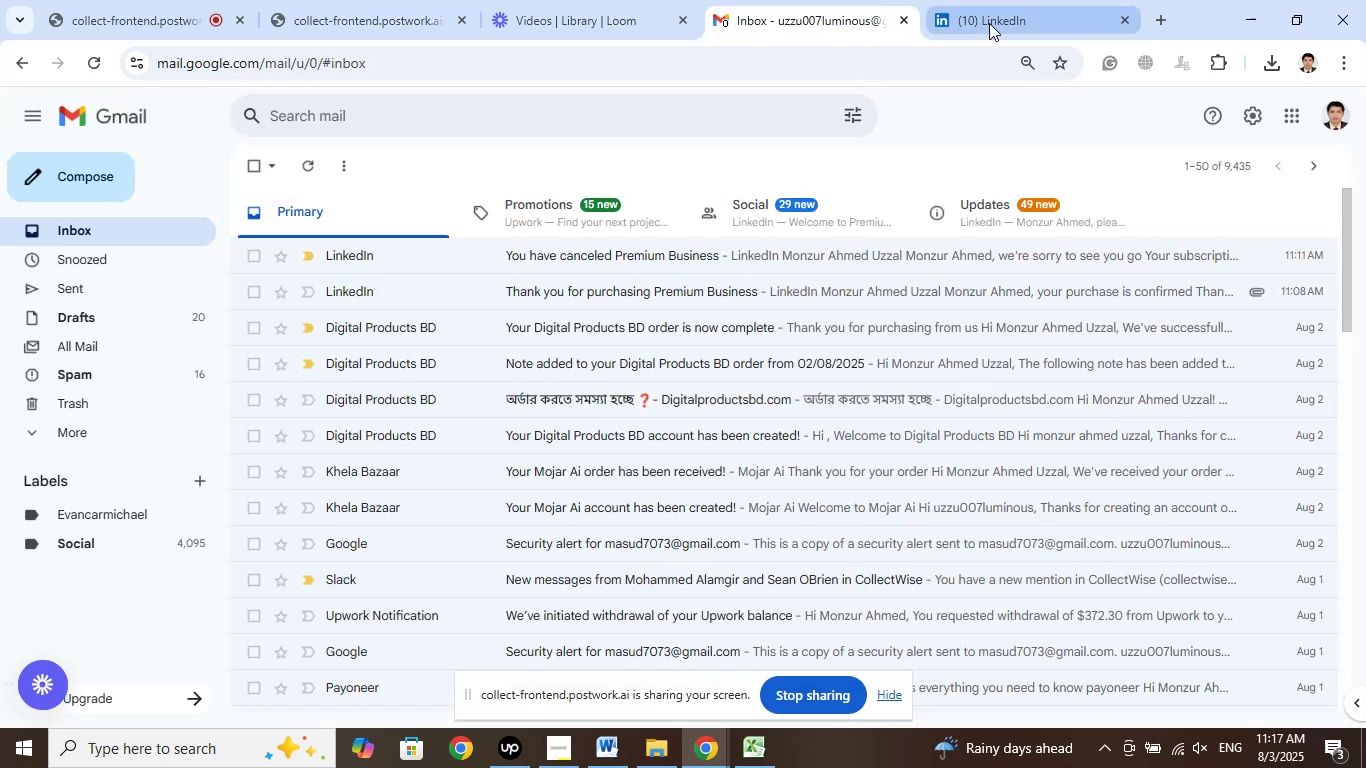 
left_click([989, 23])
 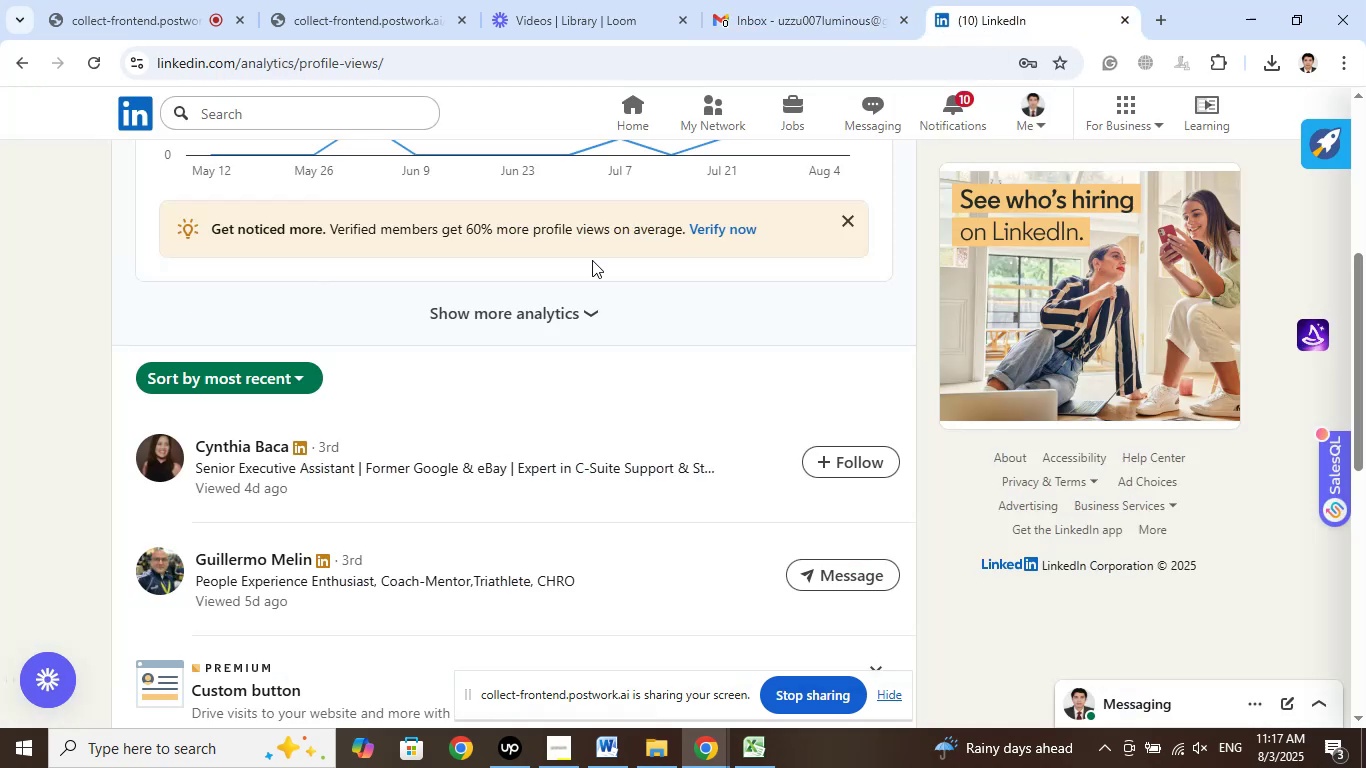 
scroll: coordinate [508, 311], scroll_direction: up, amount: 6.0
 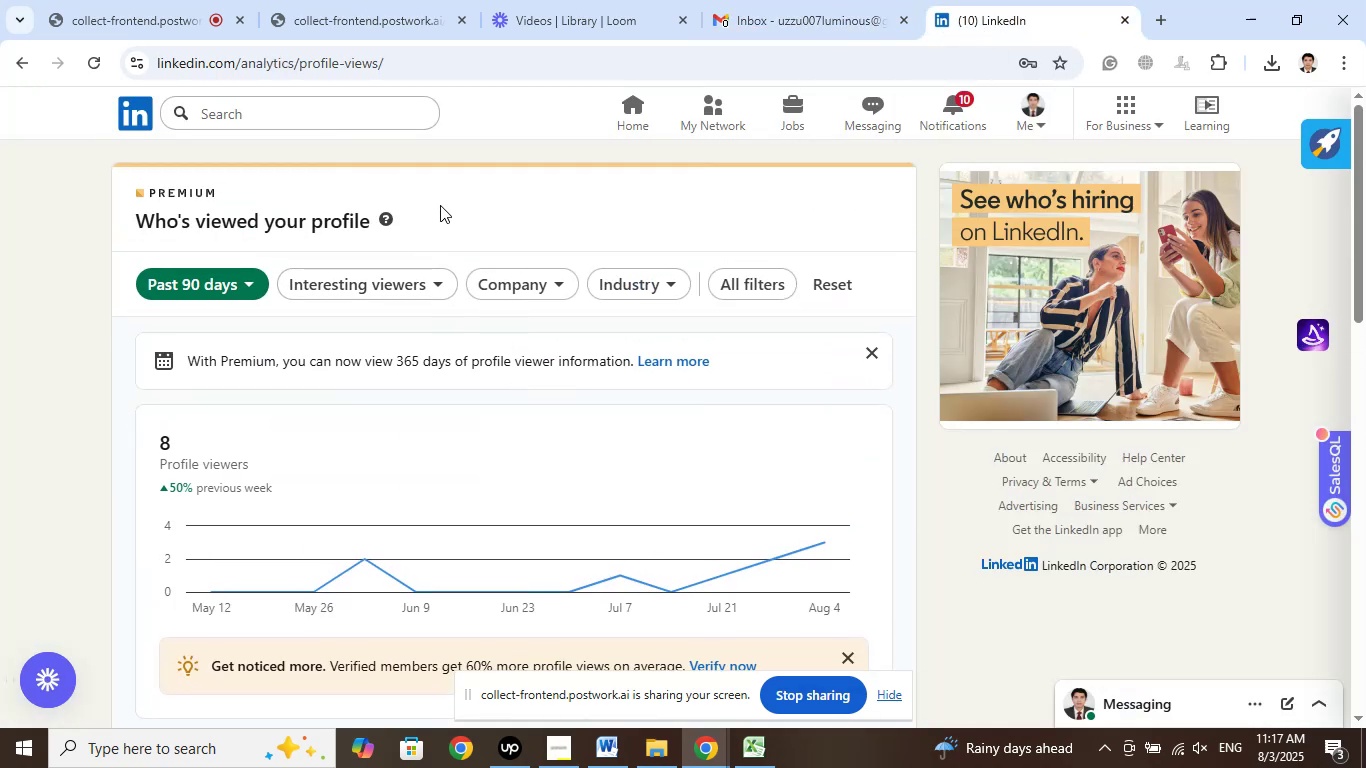 
wait(9.23)
 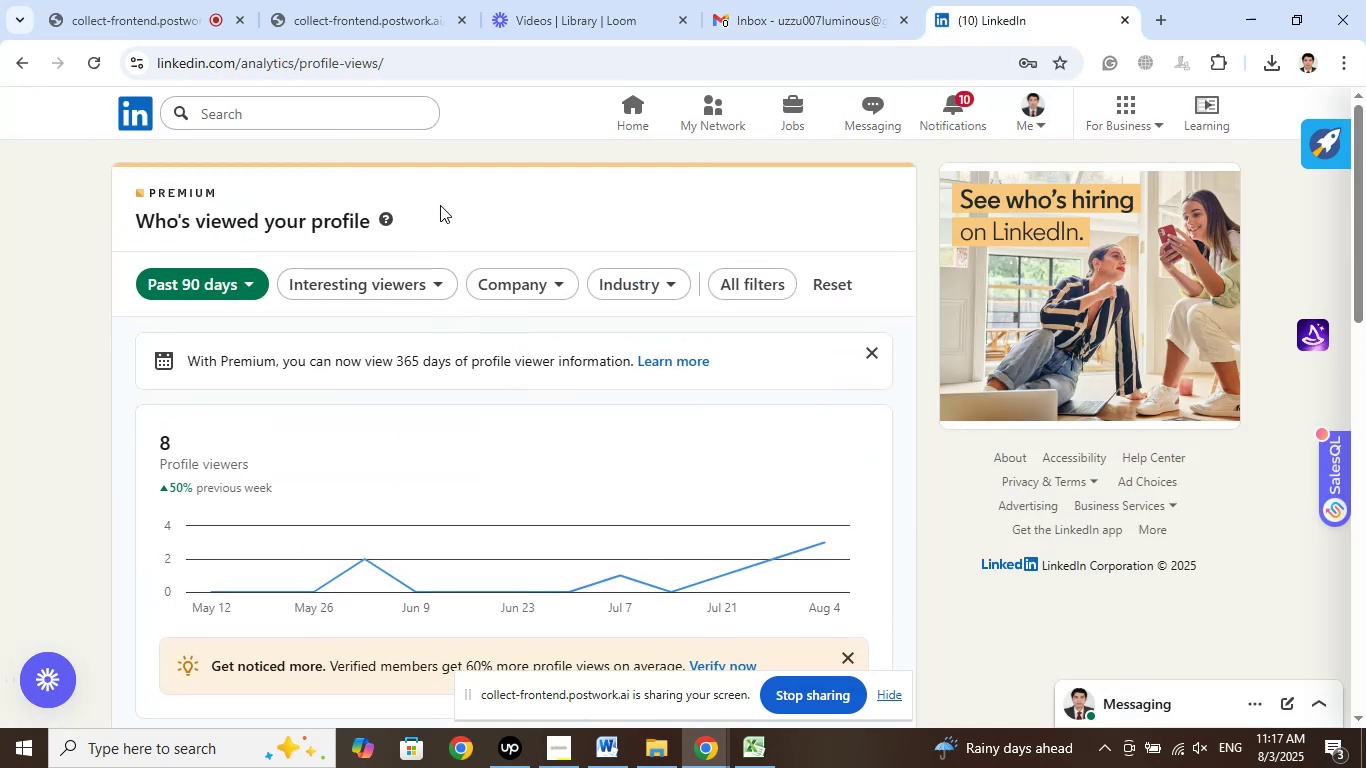 
left_click([32, 70])
 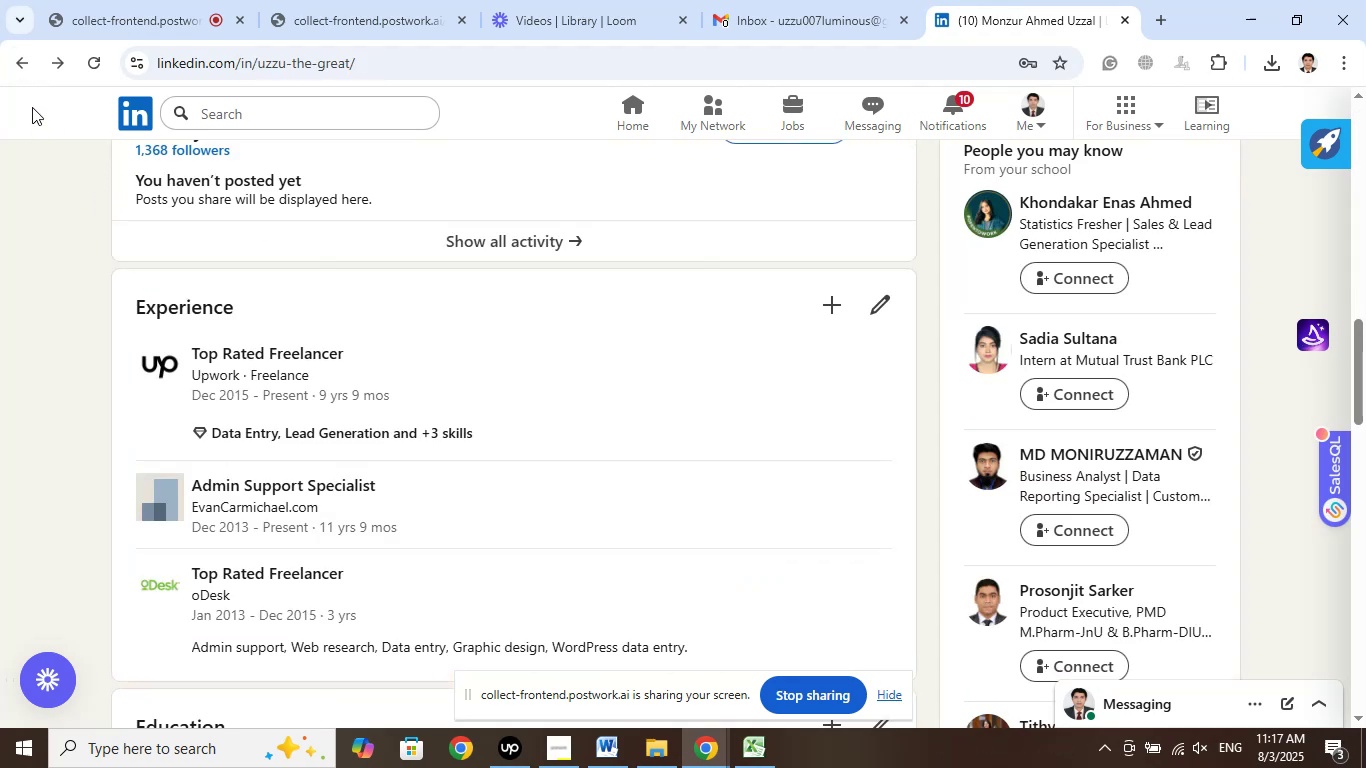 
scroll: coordinate [472, 301], scroll_direction: up, amount: 17.0
 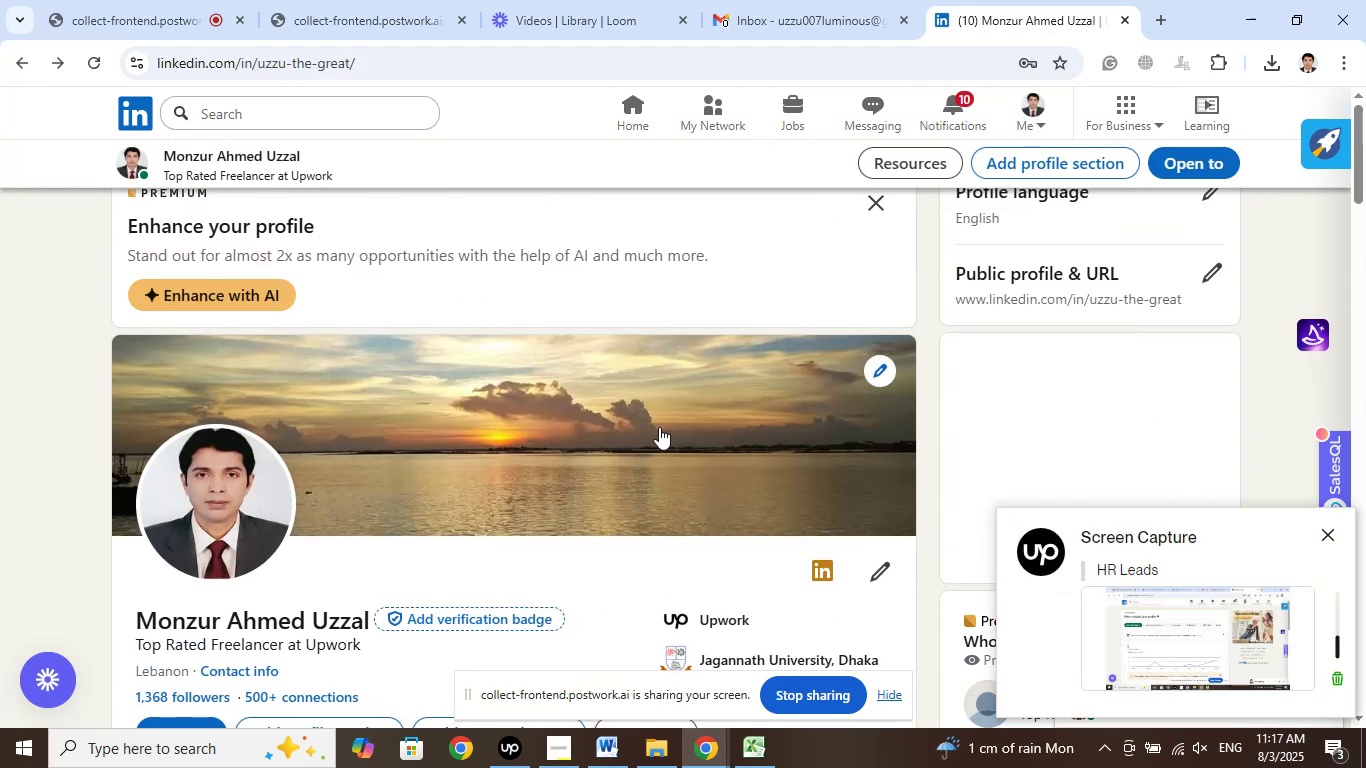 
mouse_move([849, 554])
 